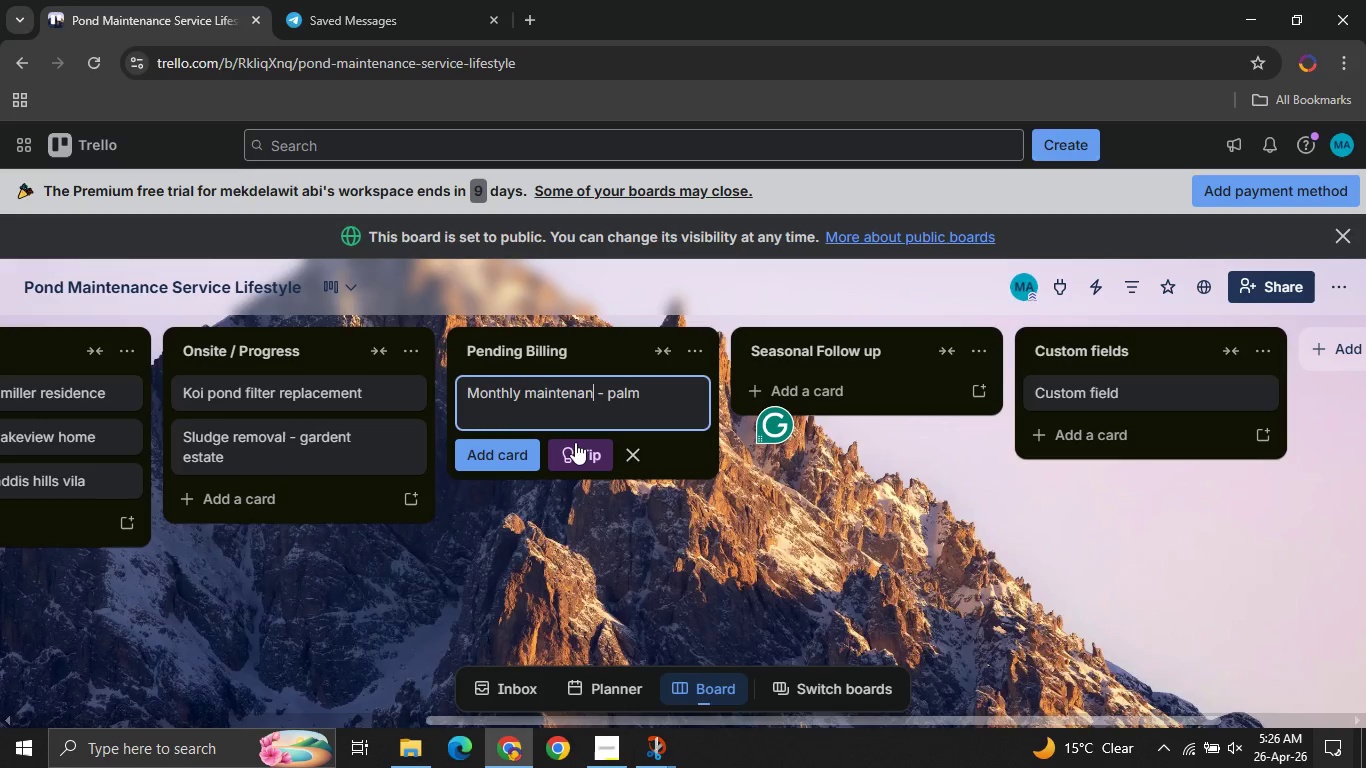 
key(Unknown)
 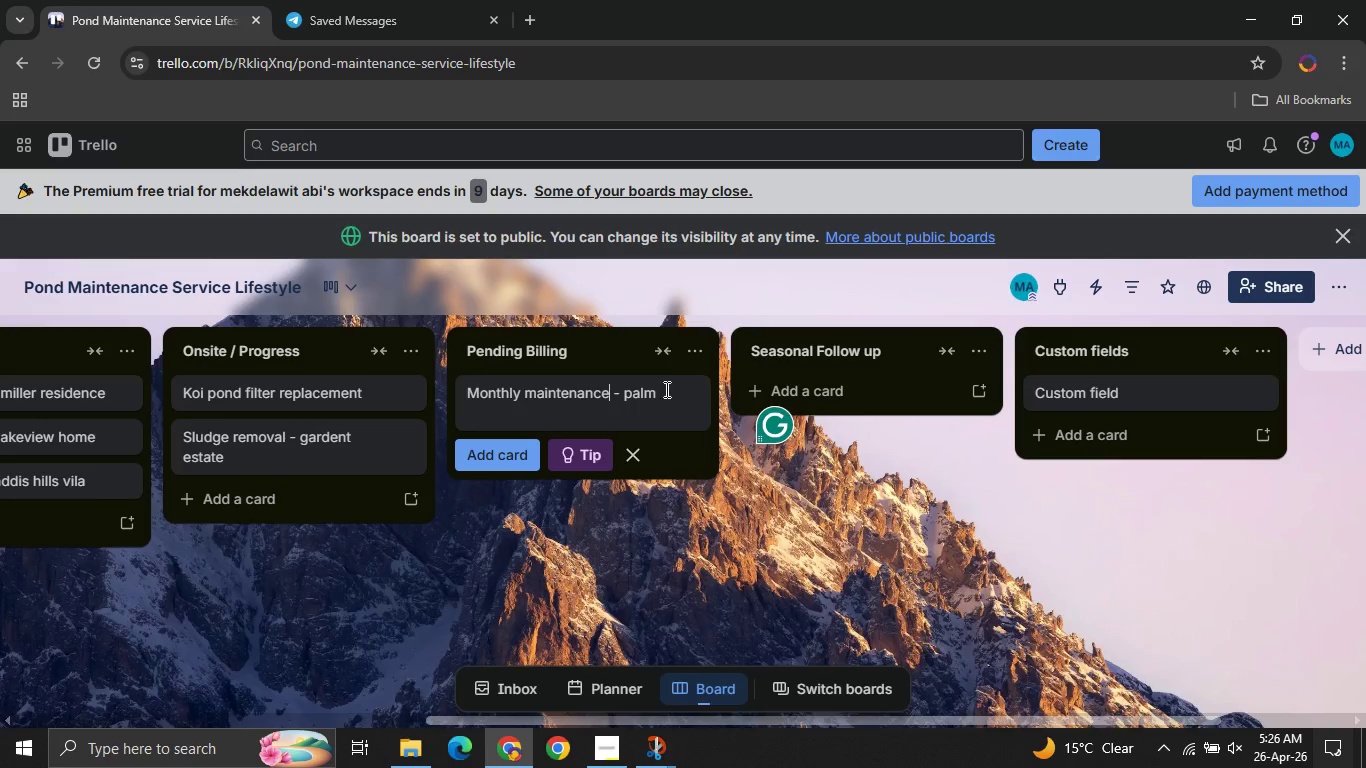 
key(Unknown)
 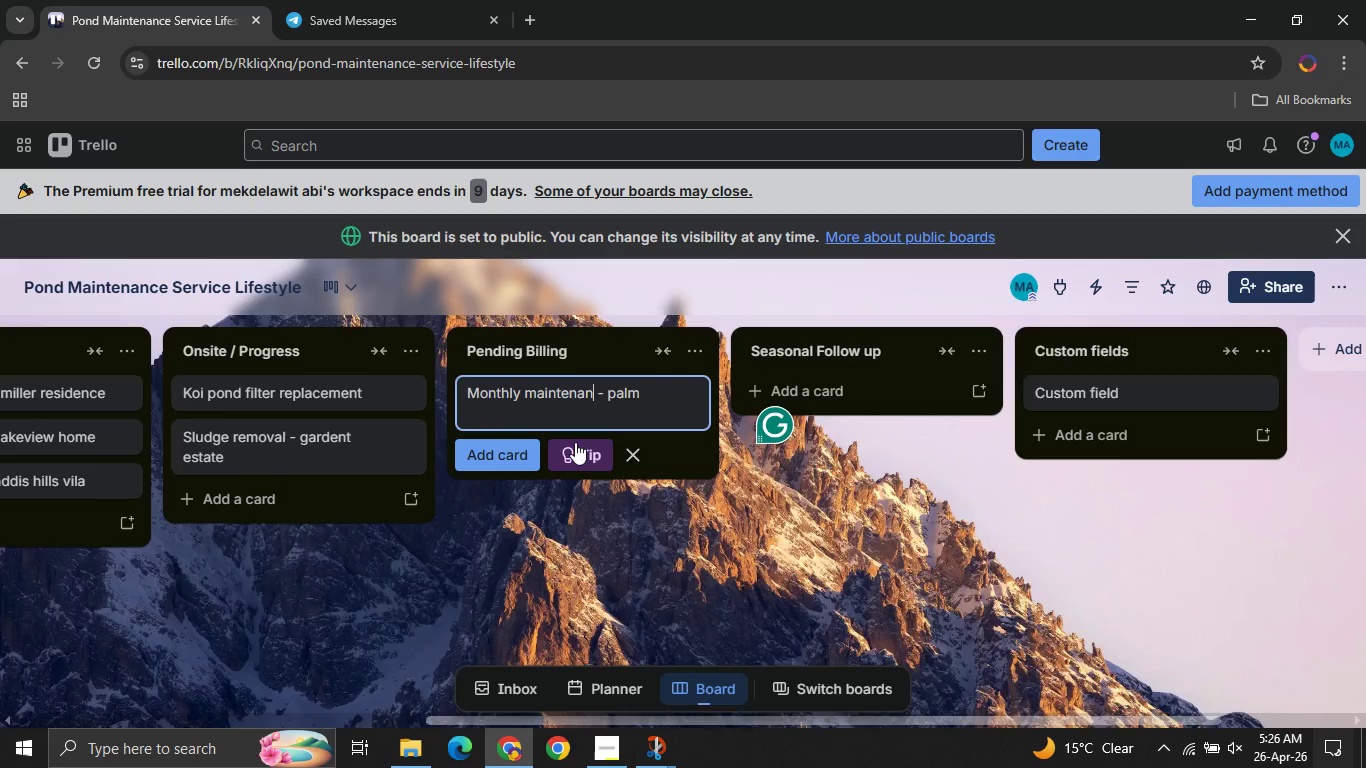 
key(Unknown)
 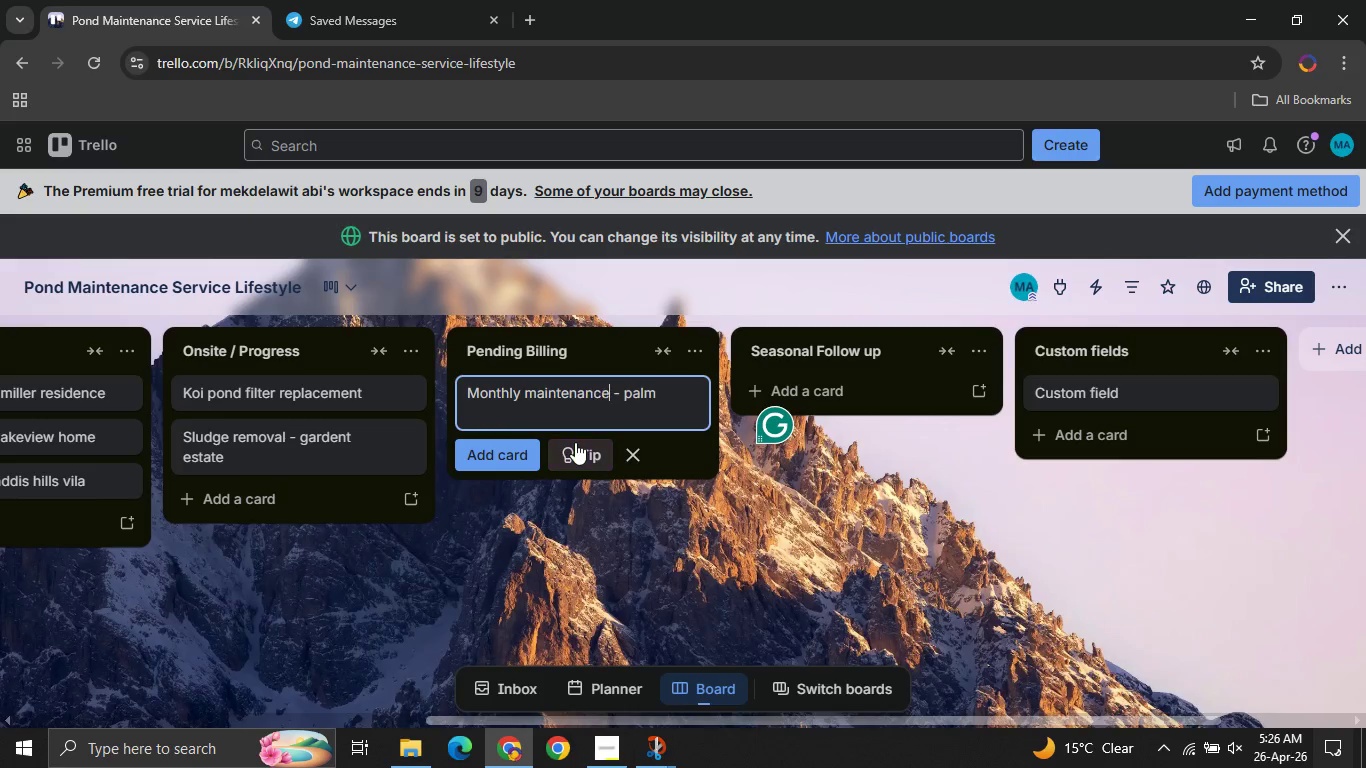 
left_click([677, 391])
 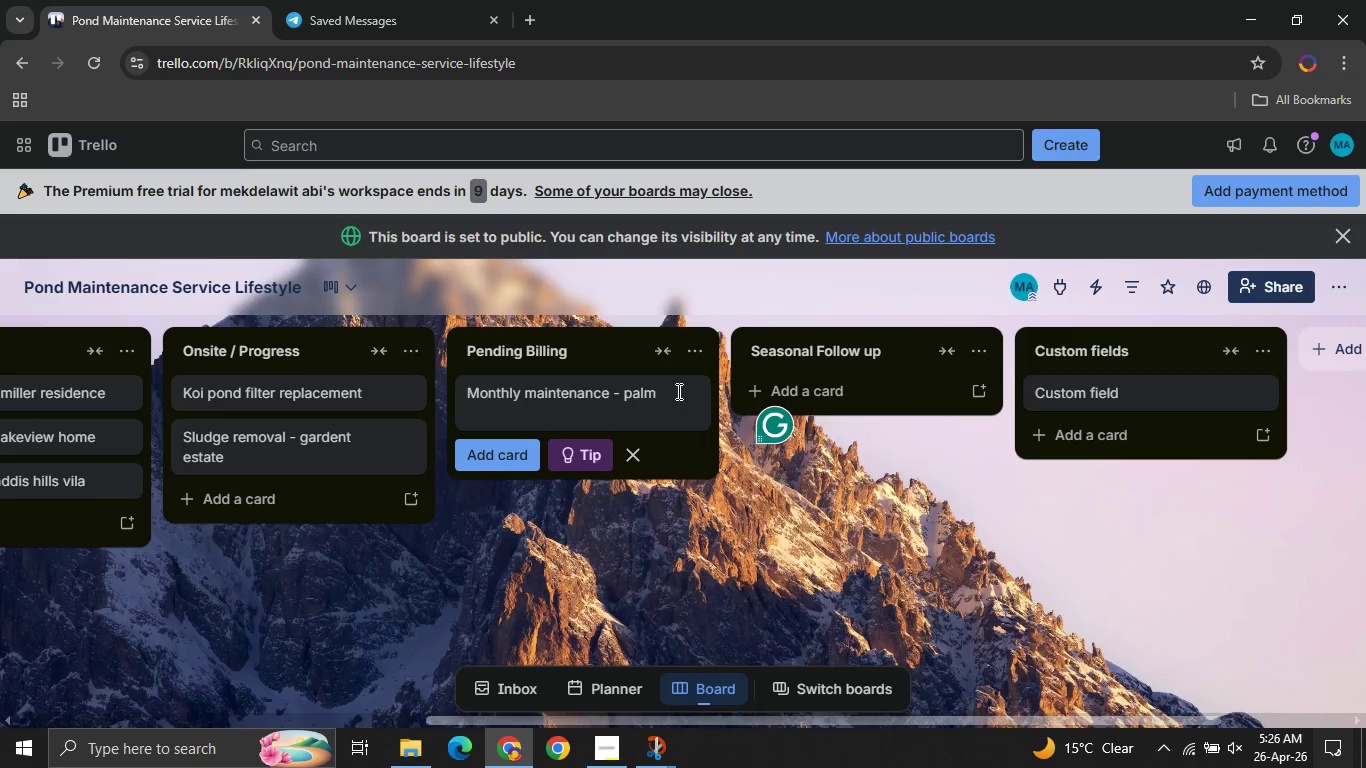 
type(residence )
 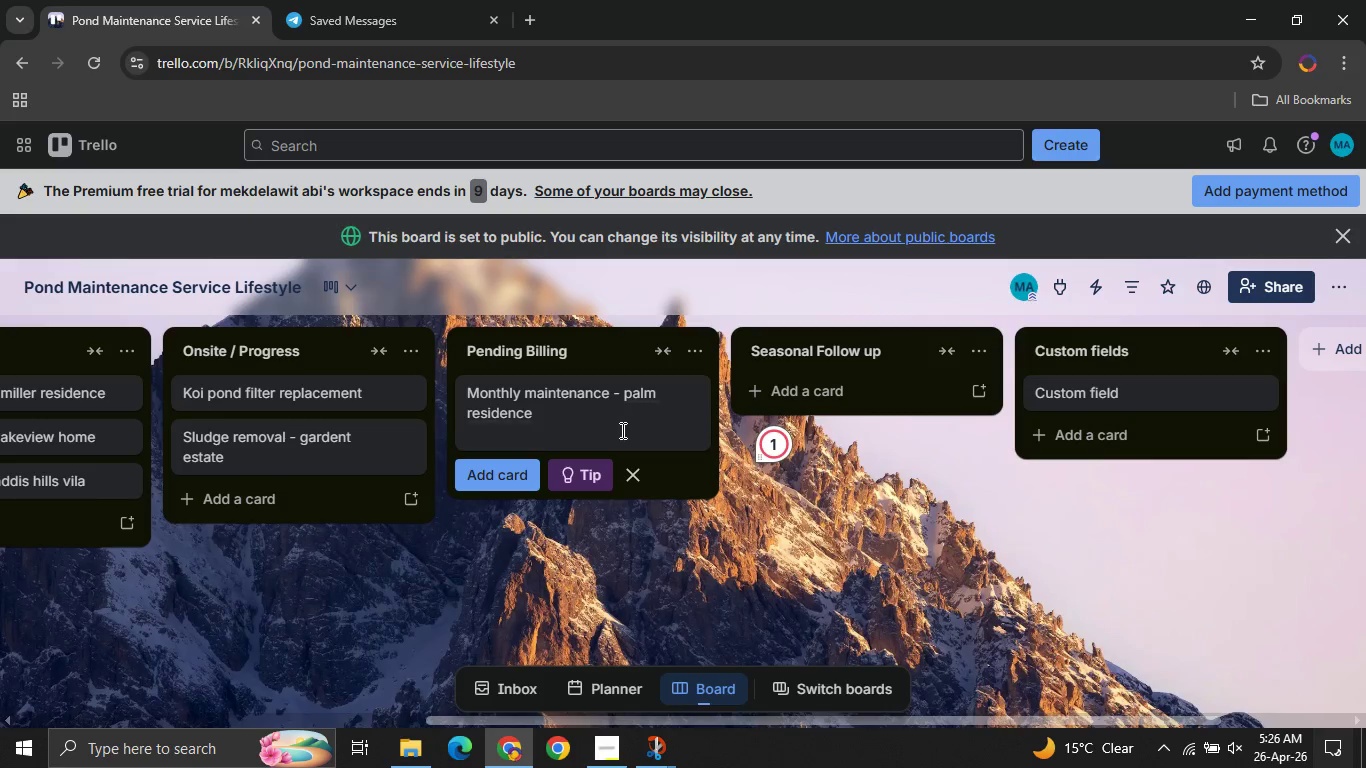 
left_click([496, 464])
 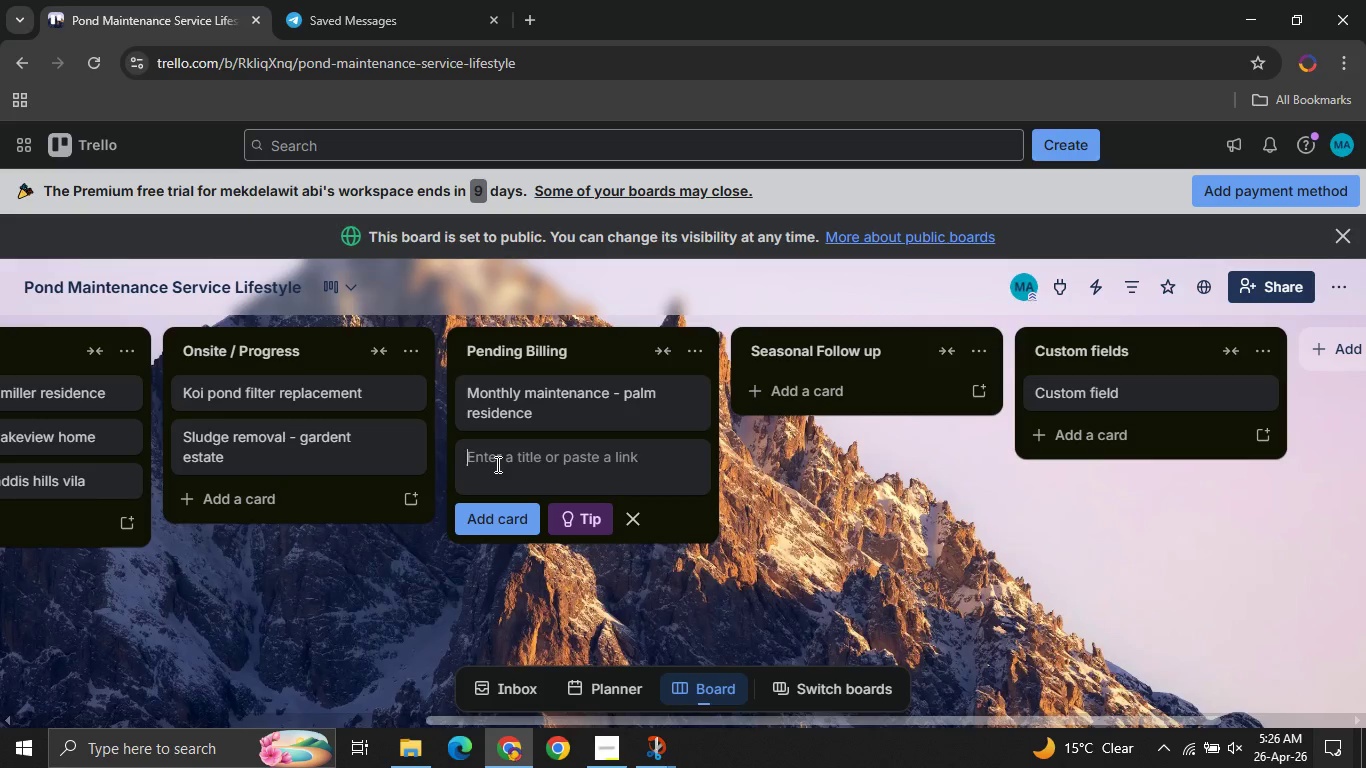 
type(Emergenecy o)
key(Backspace)
type(pump fix - city center pond )
 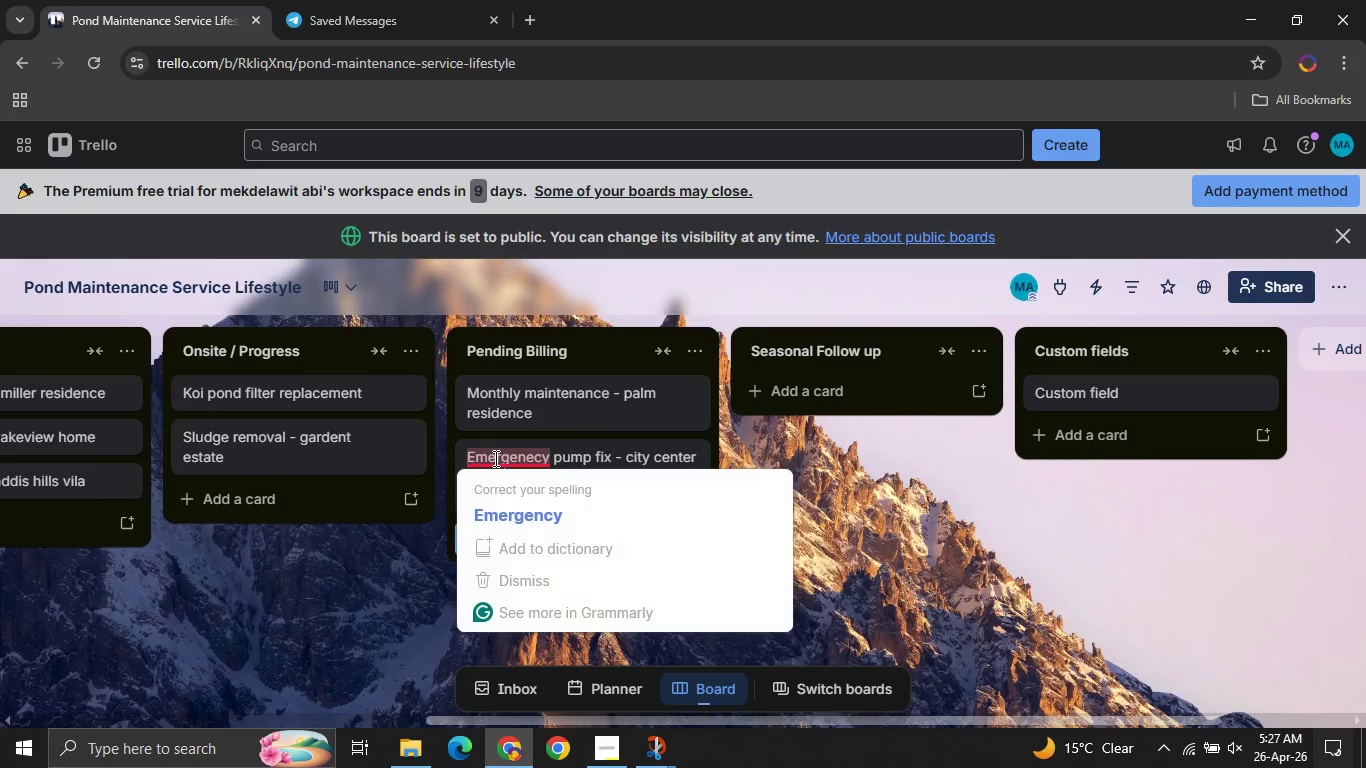 
left_click([526, 503])
 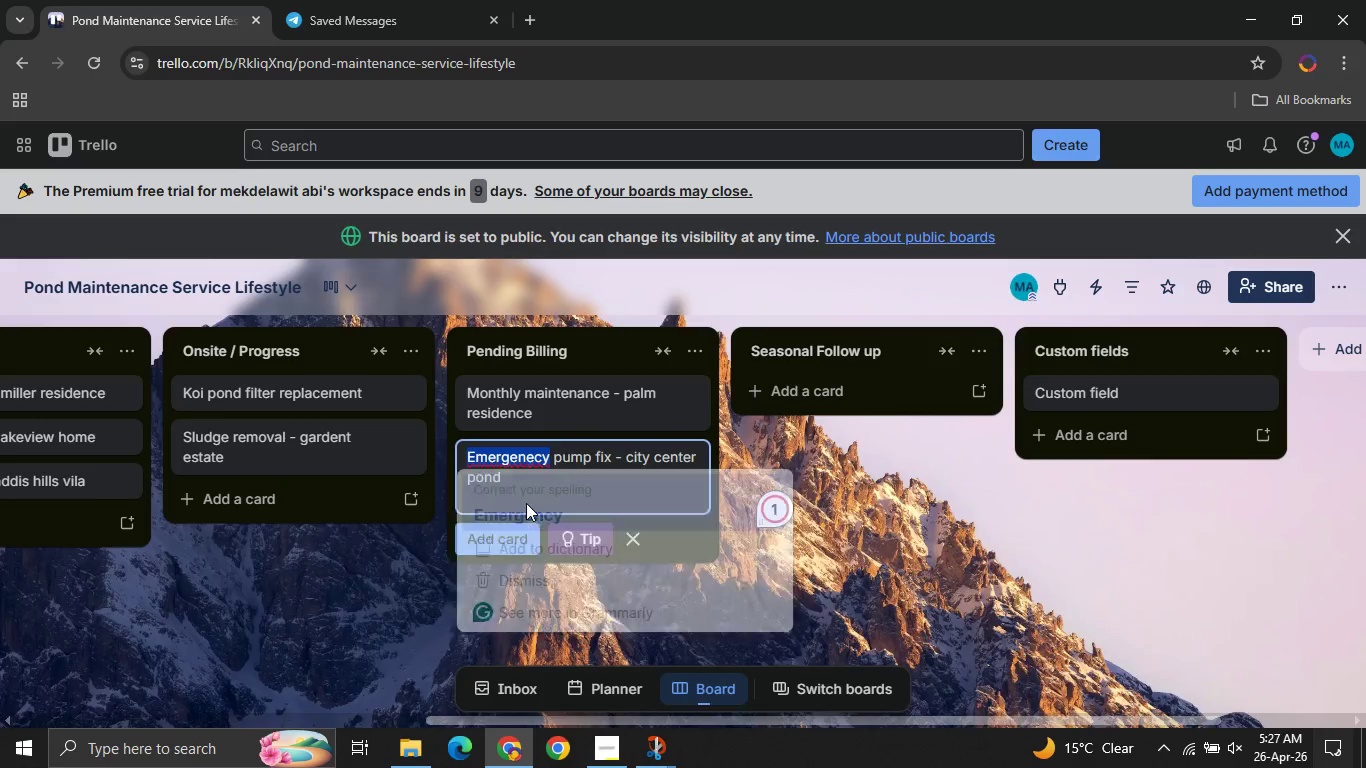 
key(Unknown)
 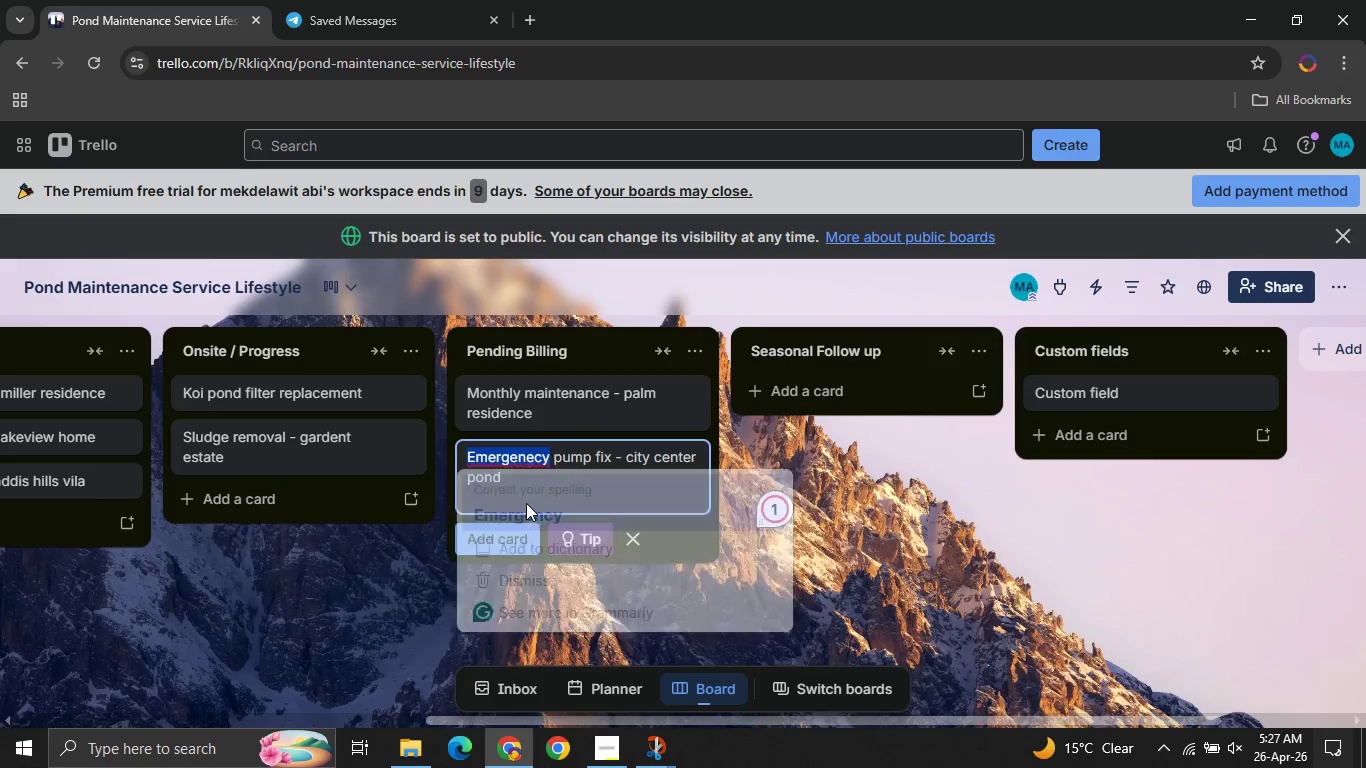 
key(Unknown)
 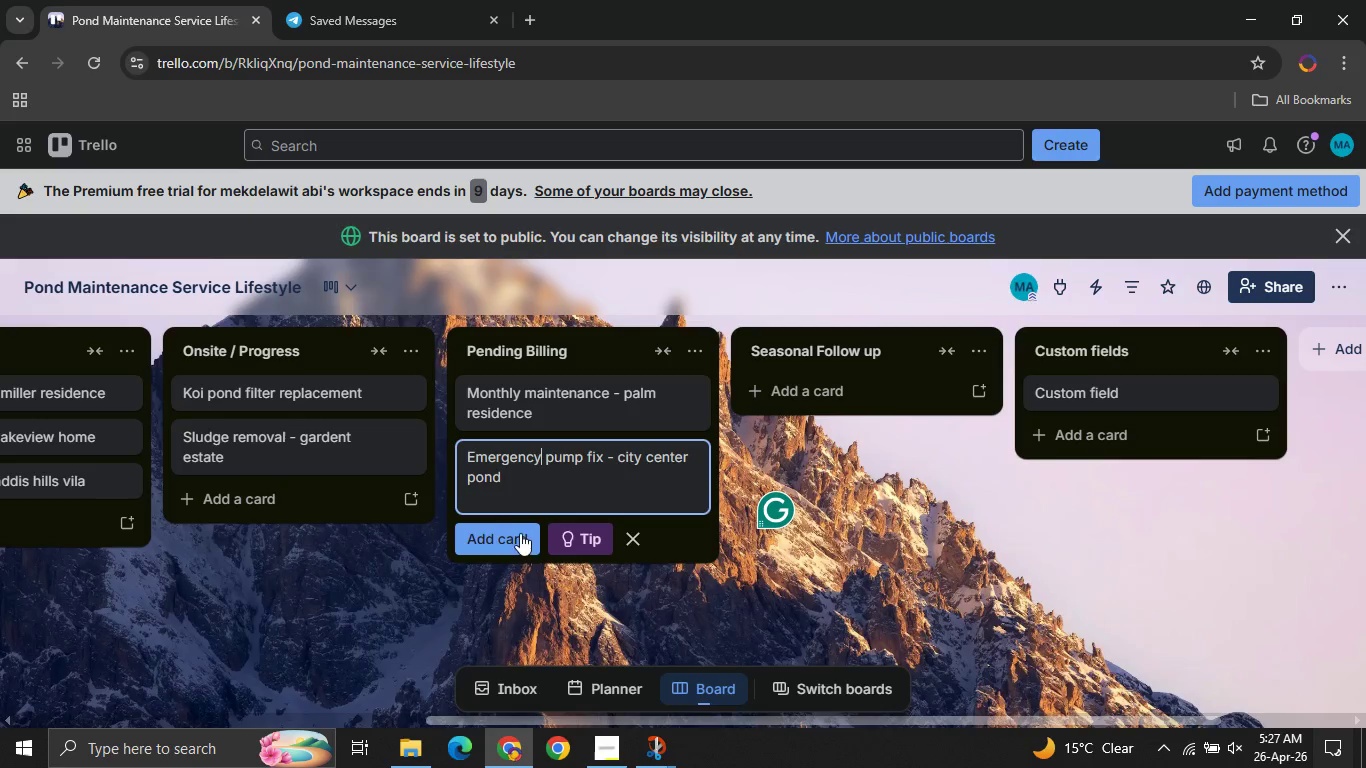 
key(Unknown)
 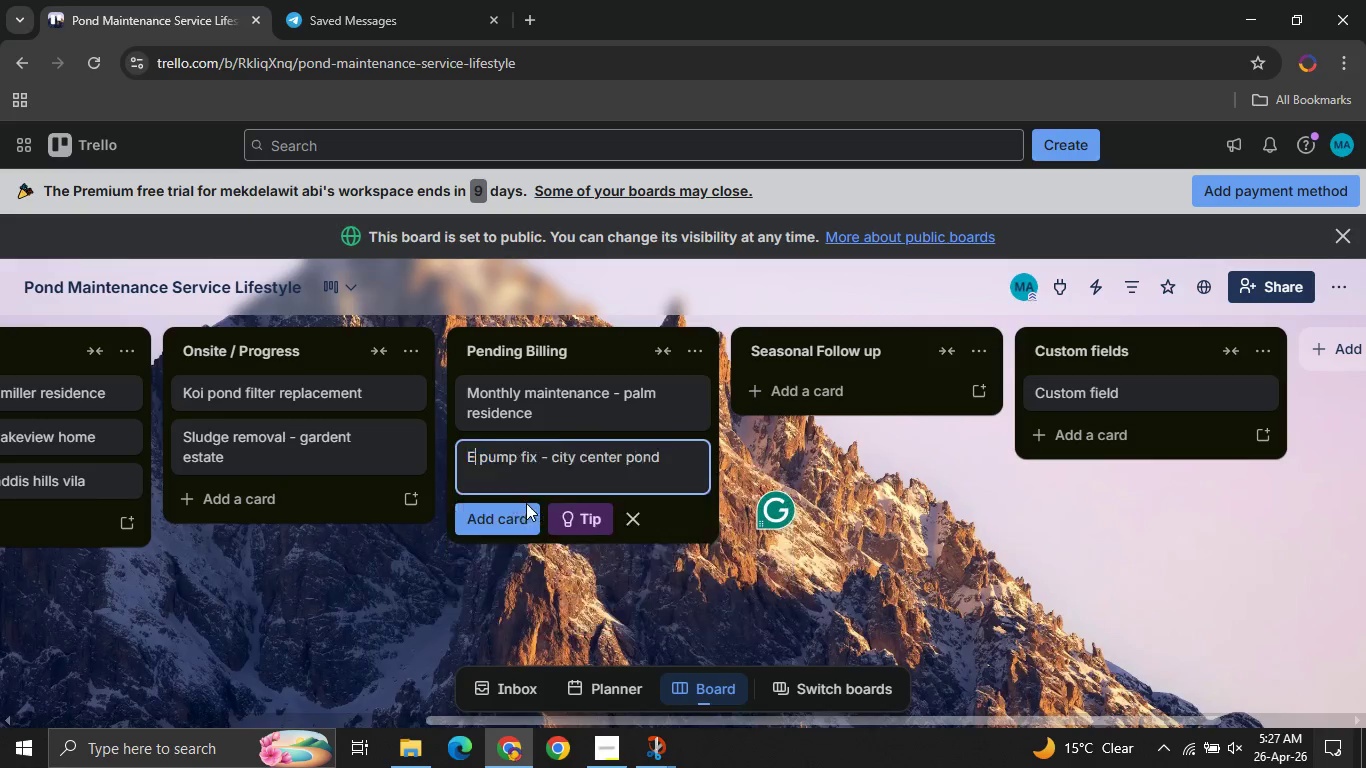 
key(Unknown)
 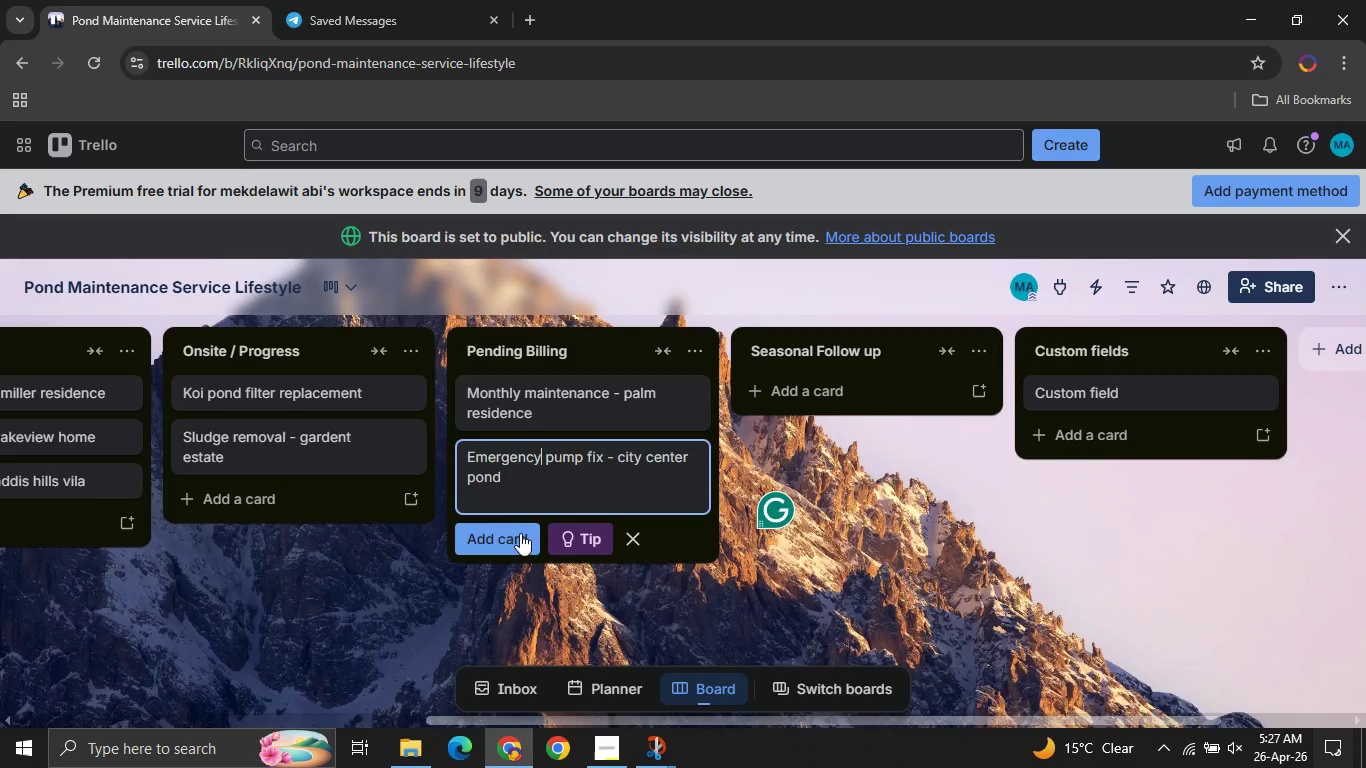 
key(Unknown)
 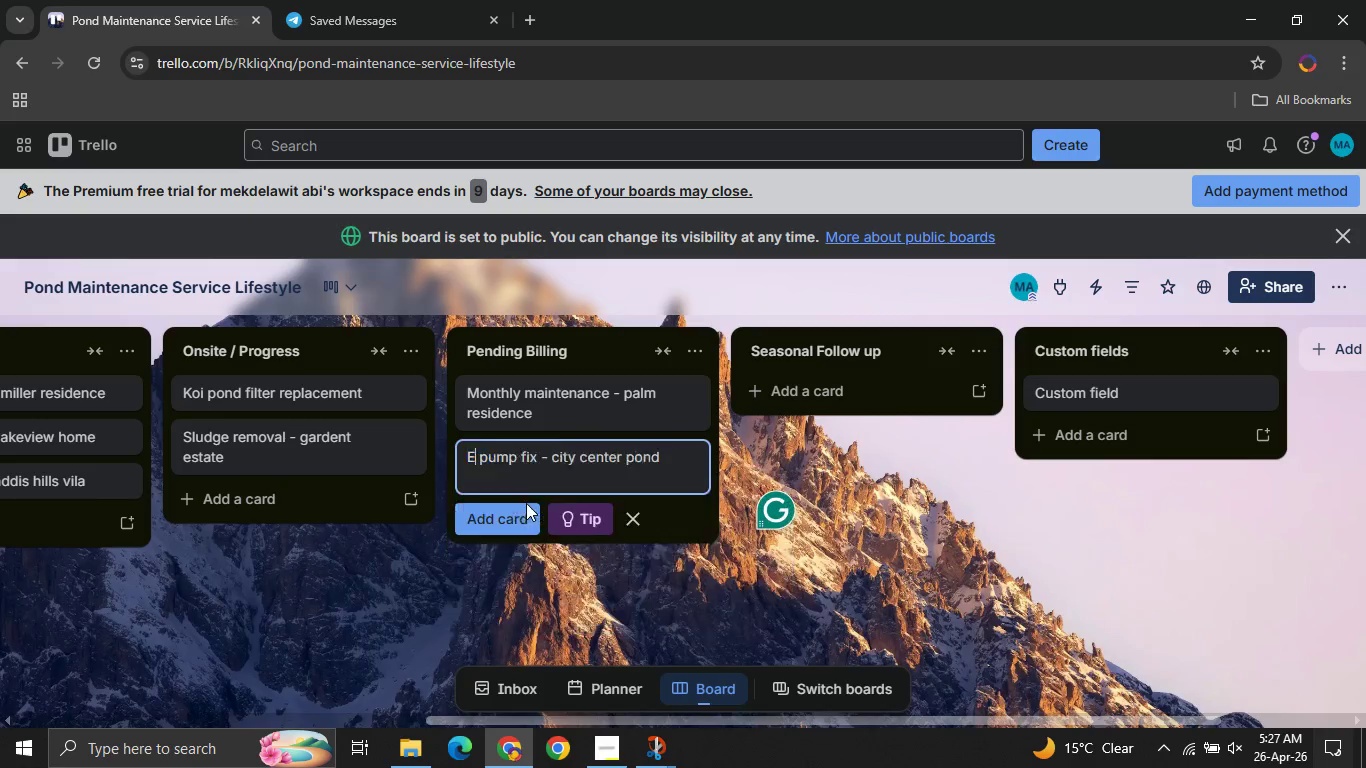 
key(Unknown)
 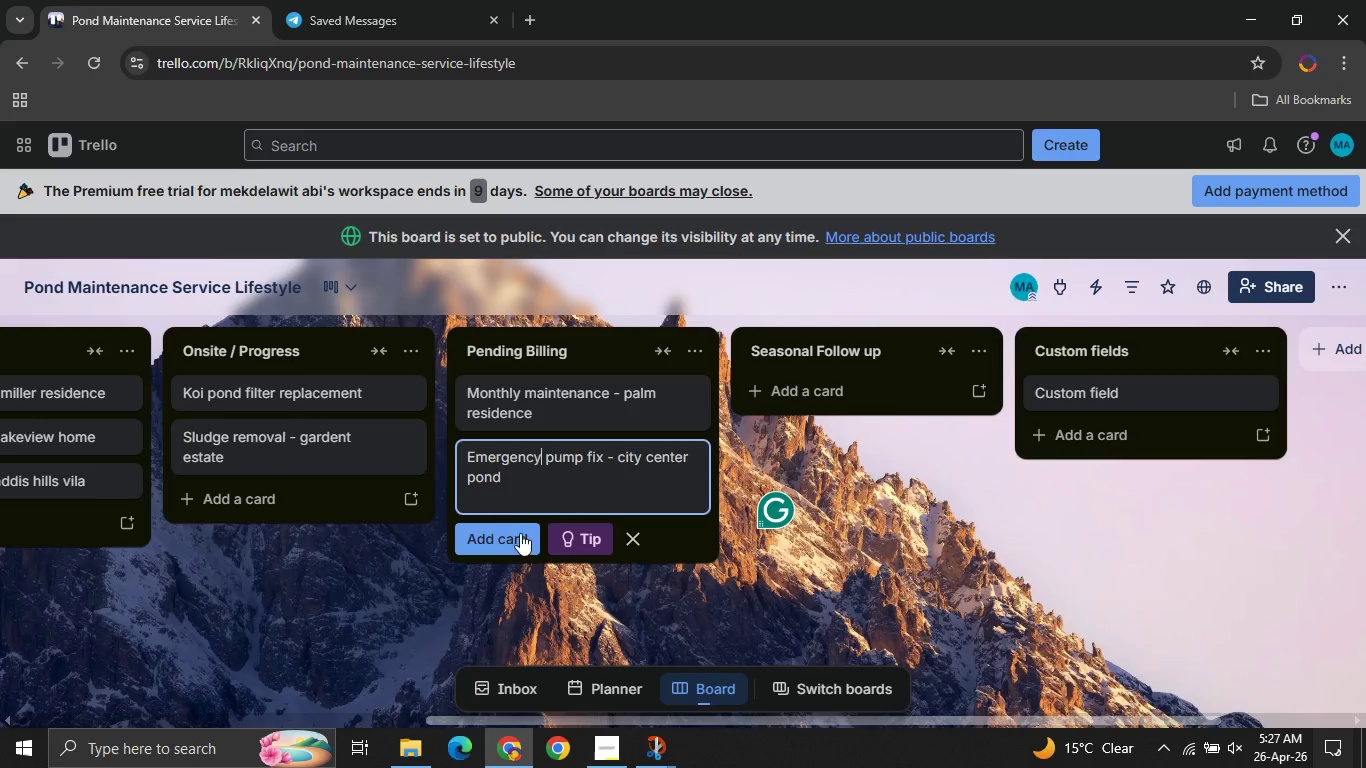 
key(Unknown)
 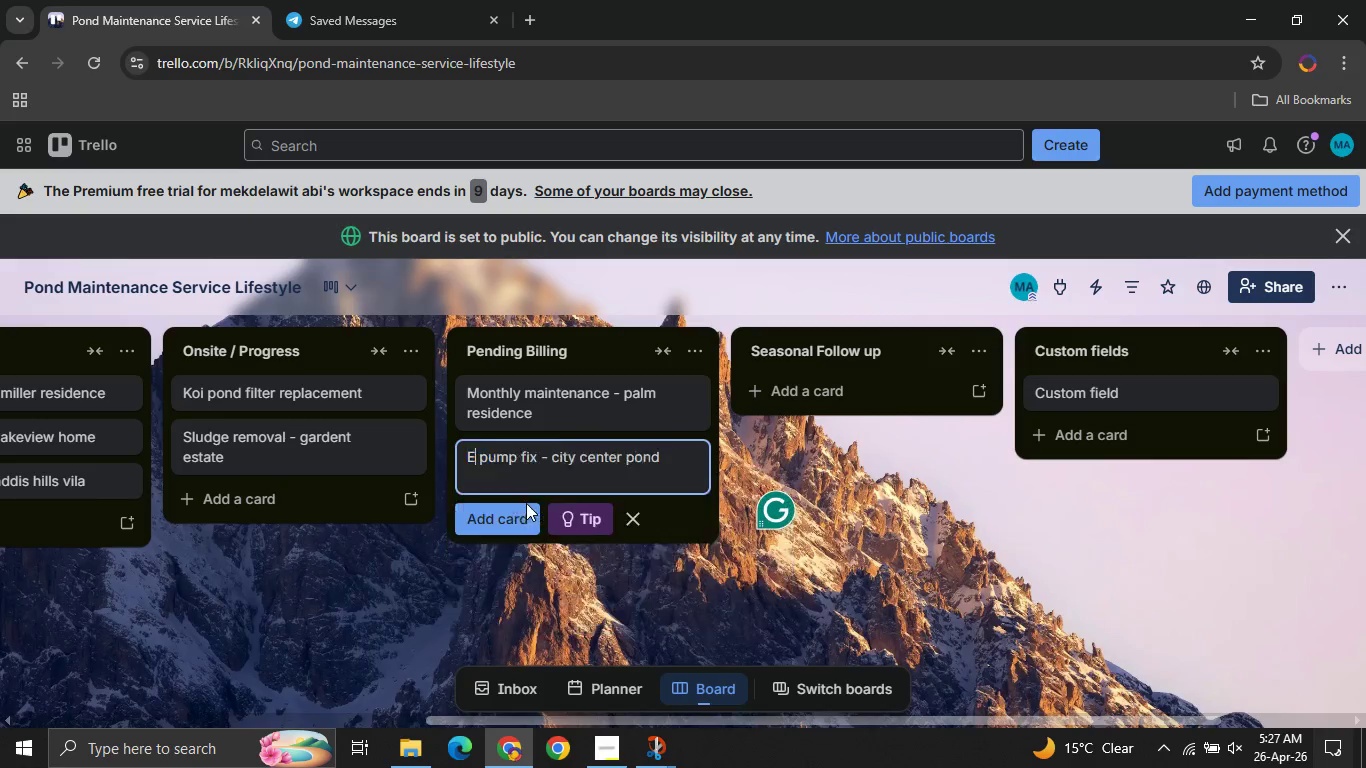 
key(Unknown)
 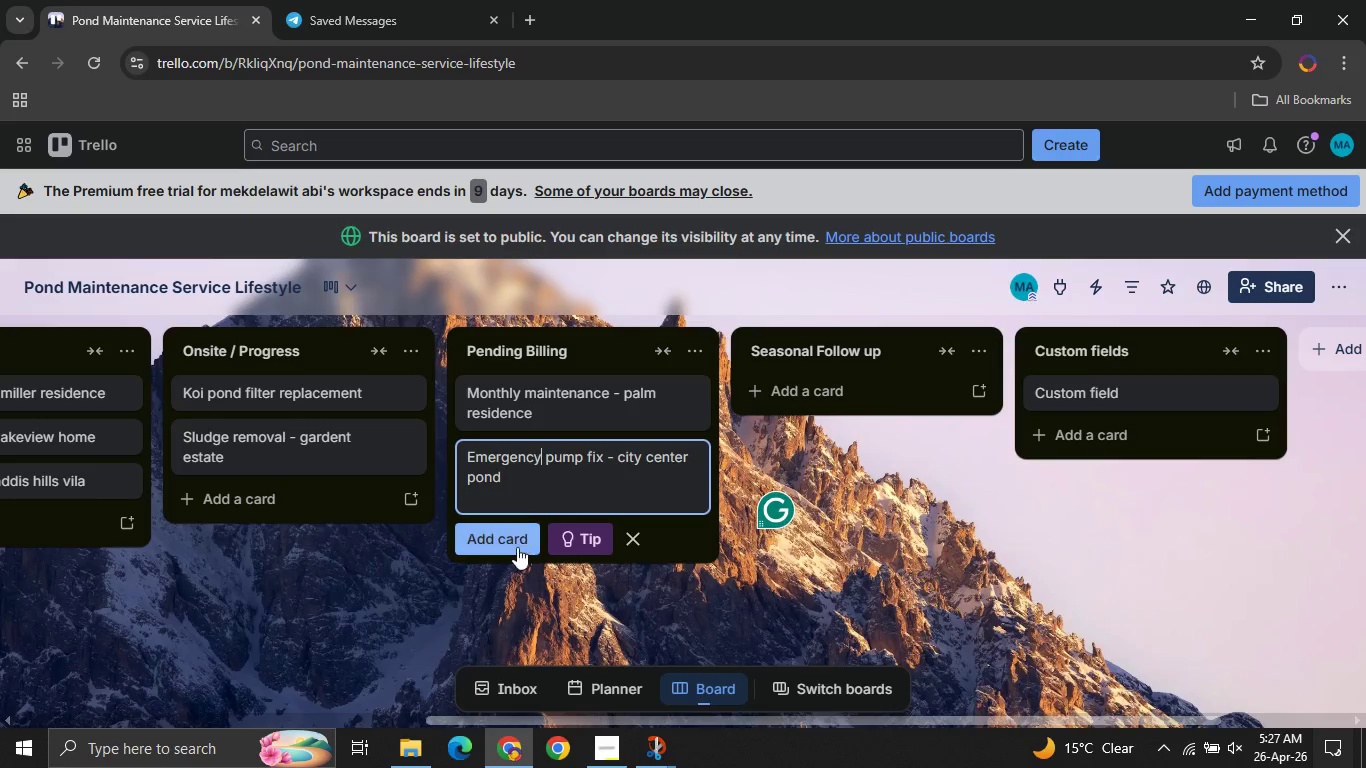 
key(Unknown)
 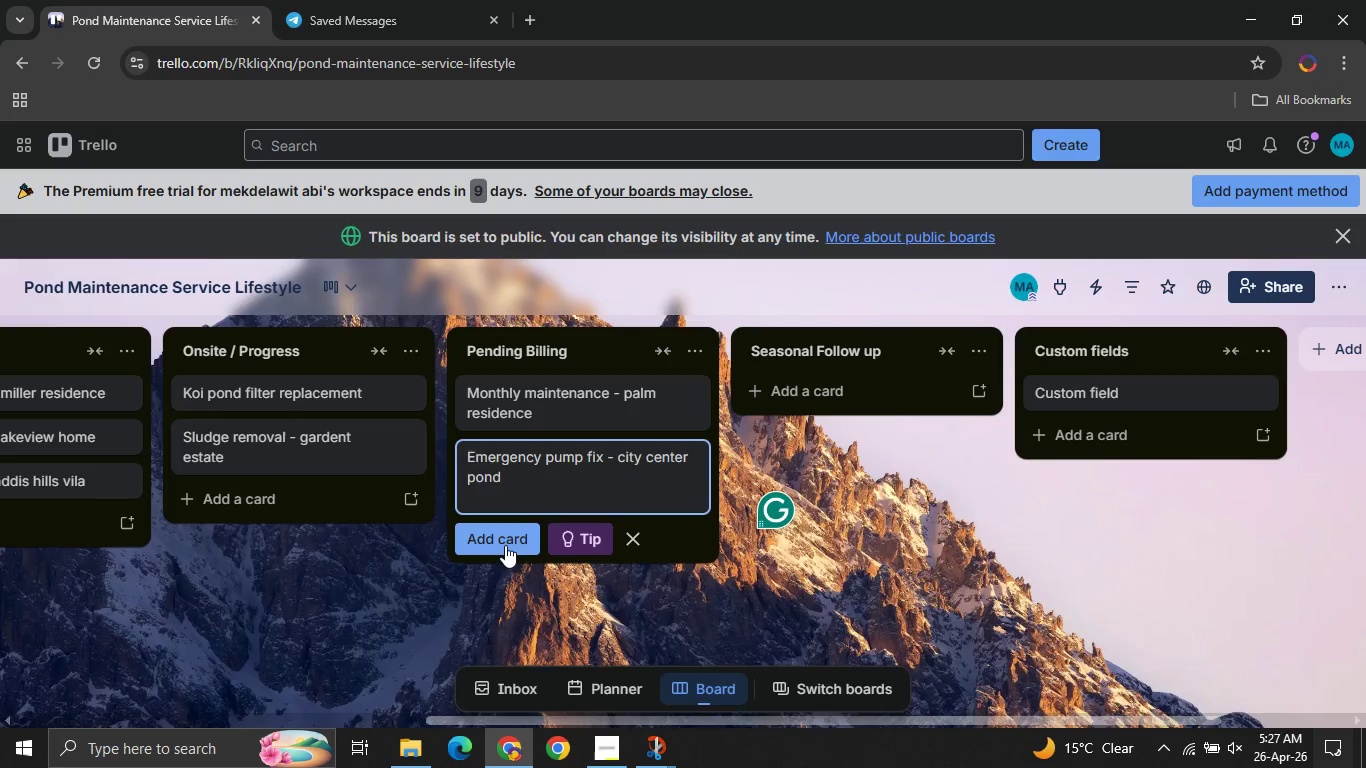 
left_click([501, 540])
 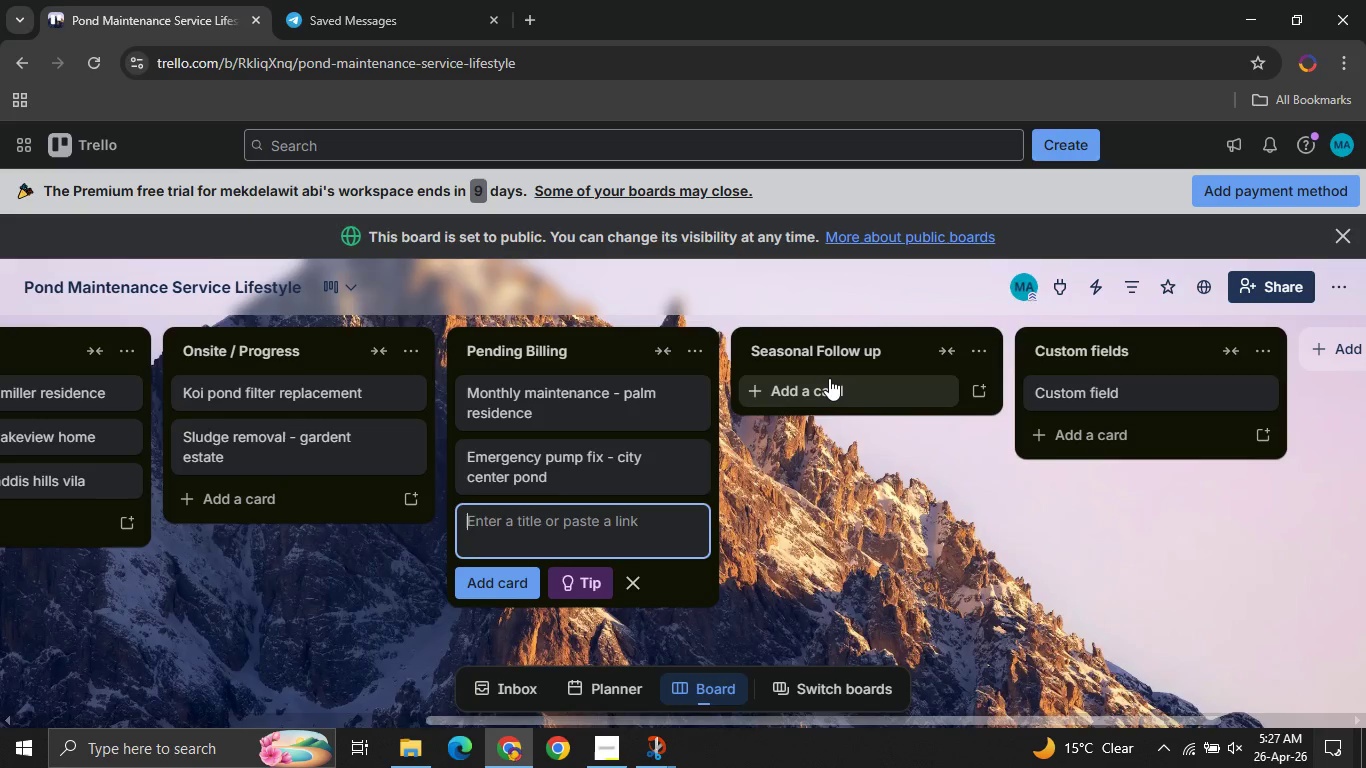 
left_click([829, 378])
 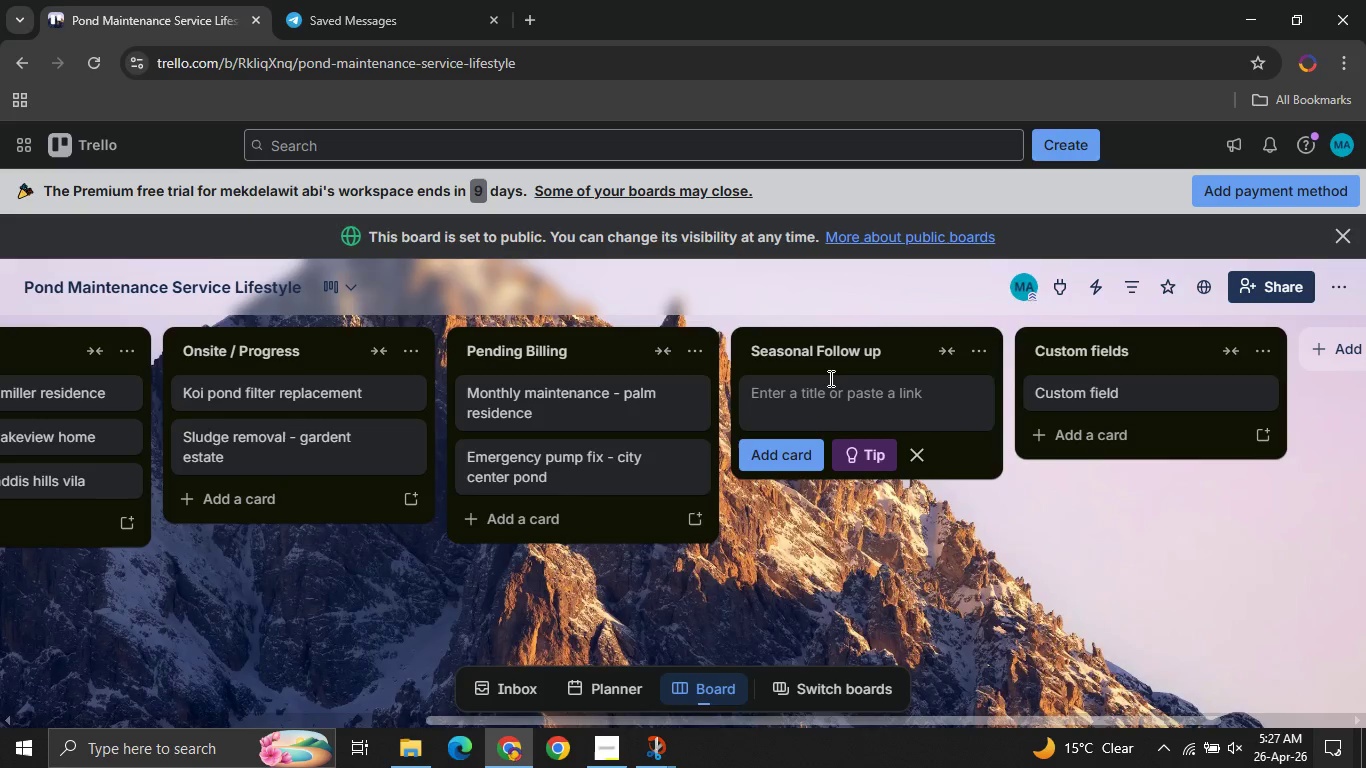 
type(Spring restart - hana residence )
 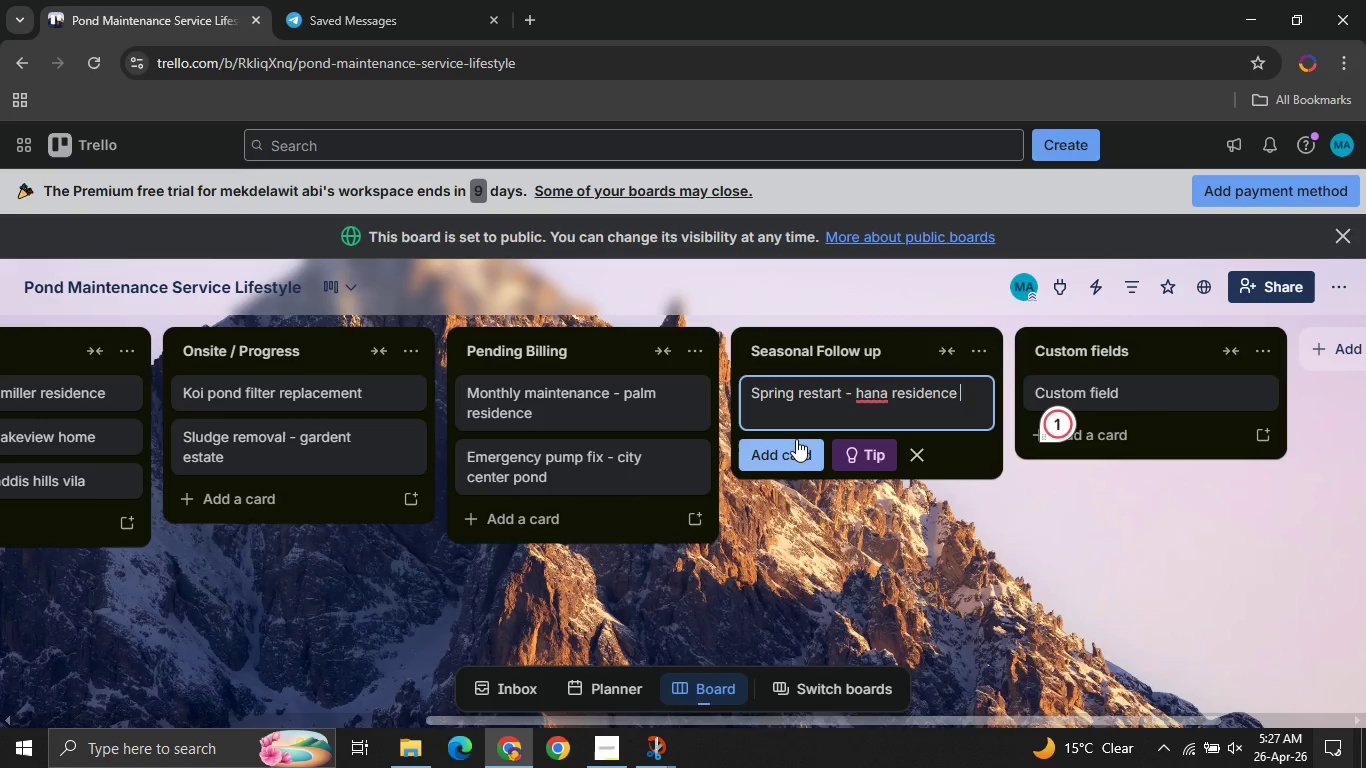 
left_click([796, 439])
 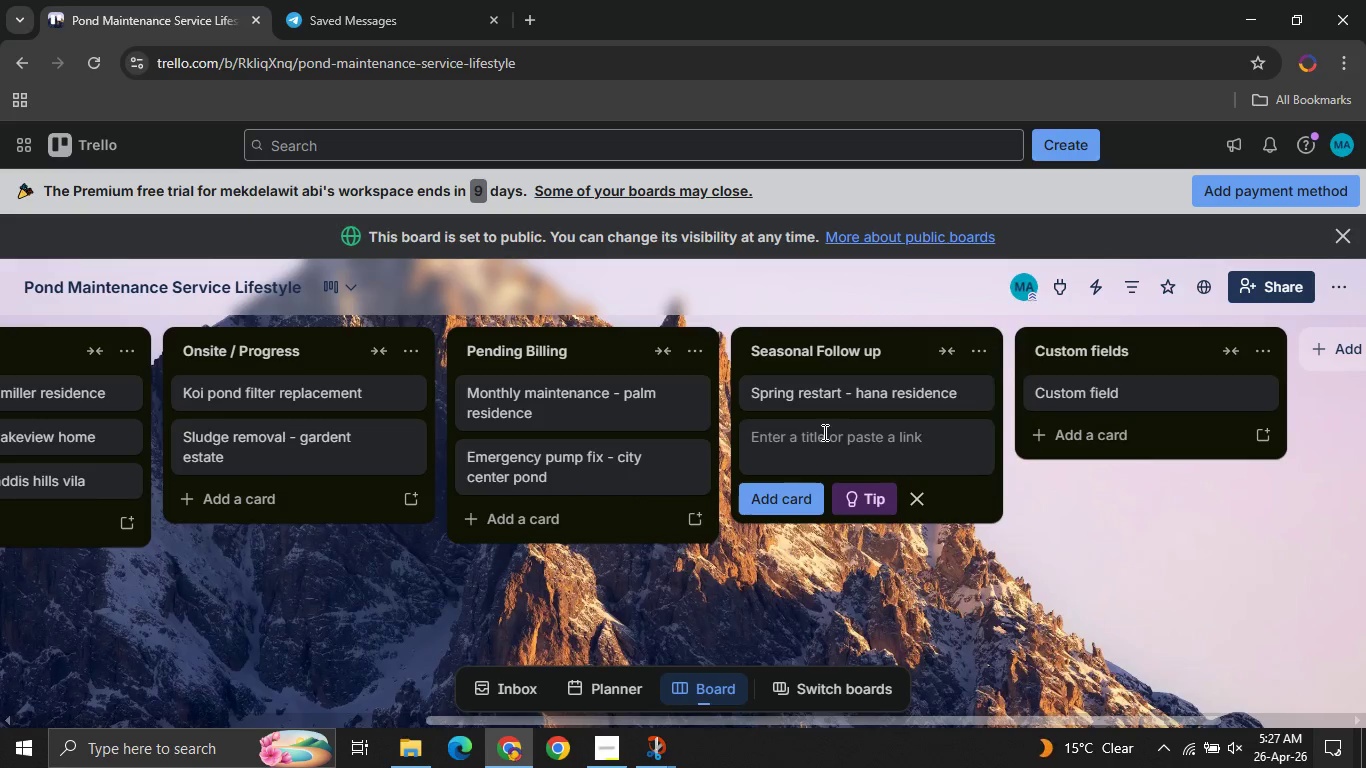 
type(Quarterly check - luxury villa bond )
 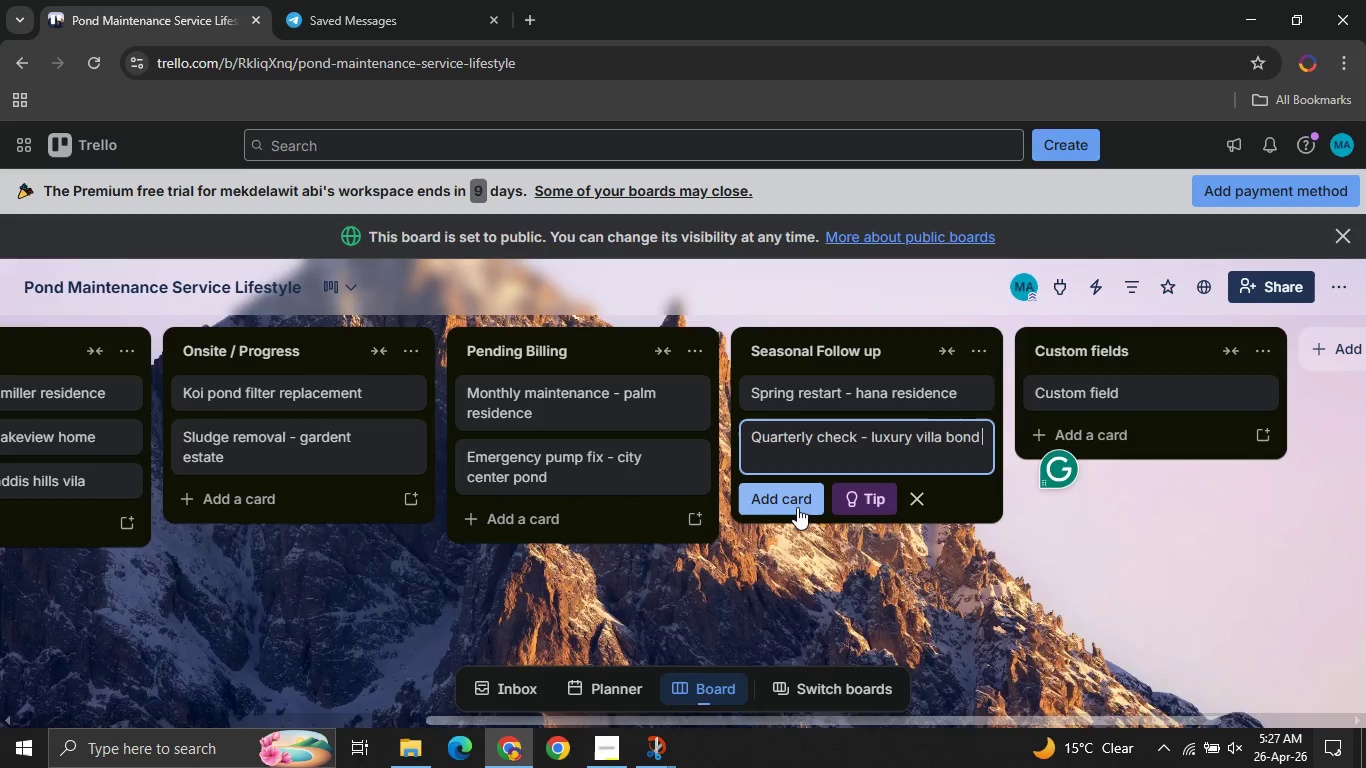 
left_click([790, 502])
 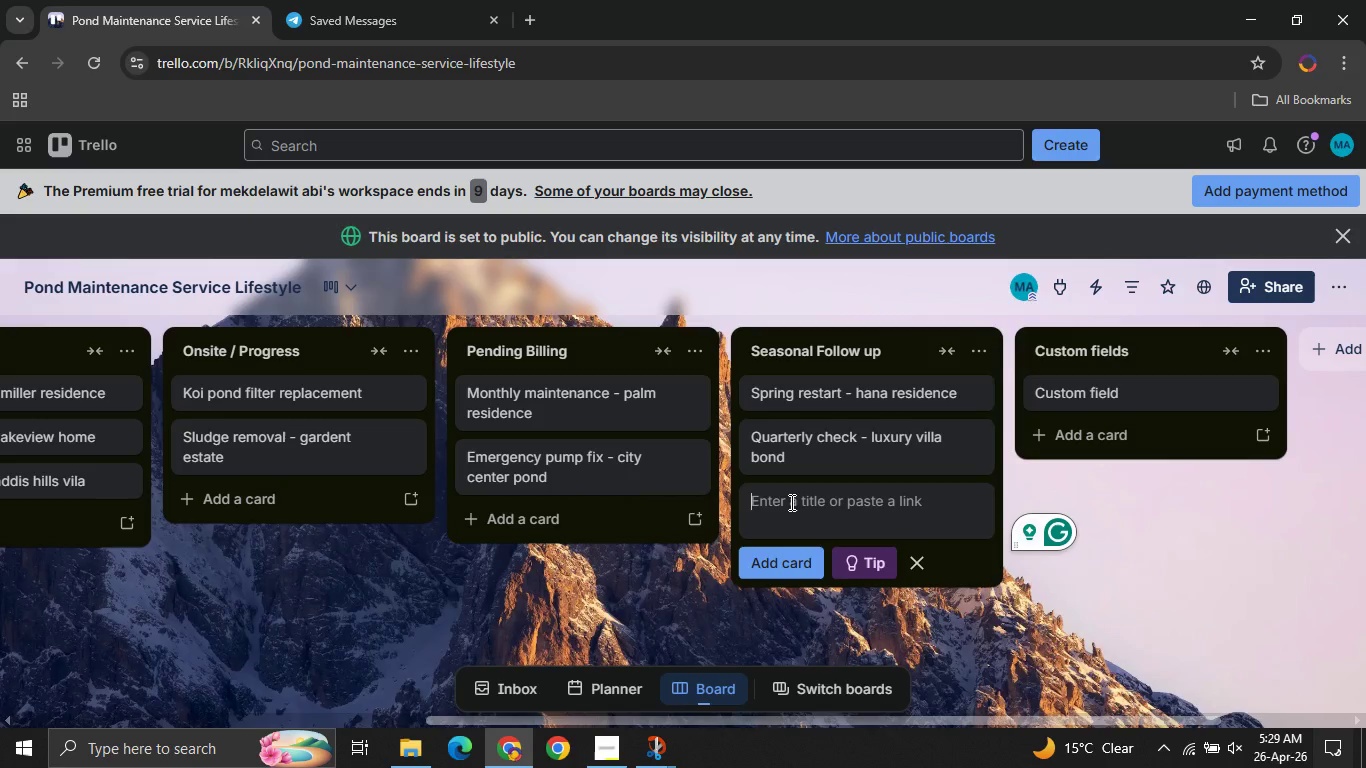 
wait(80.58)
 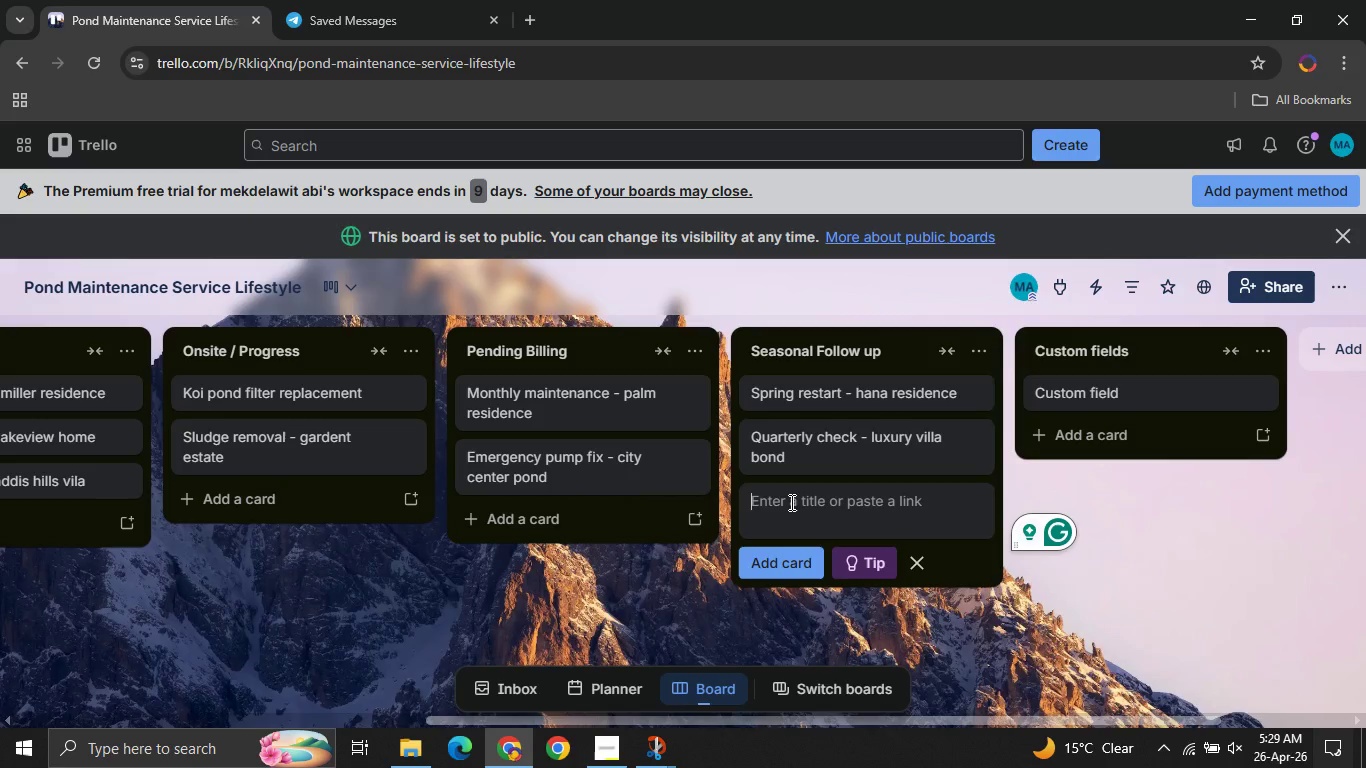 
mouse_move([457, 446])
 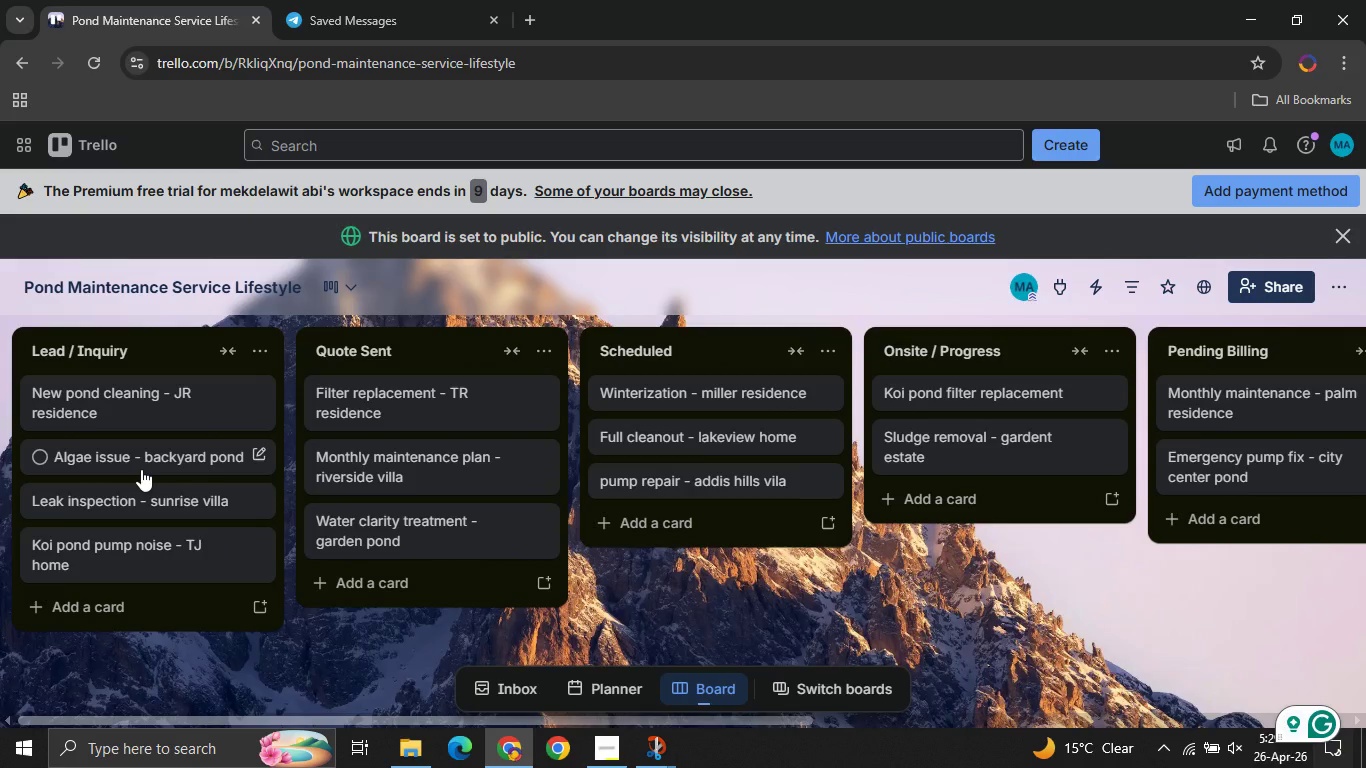 
wait(17.57)
 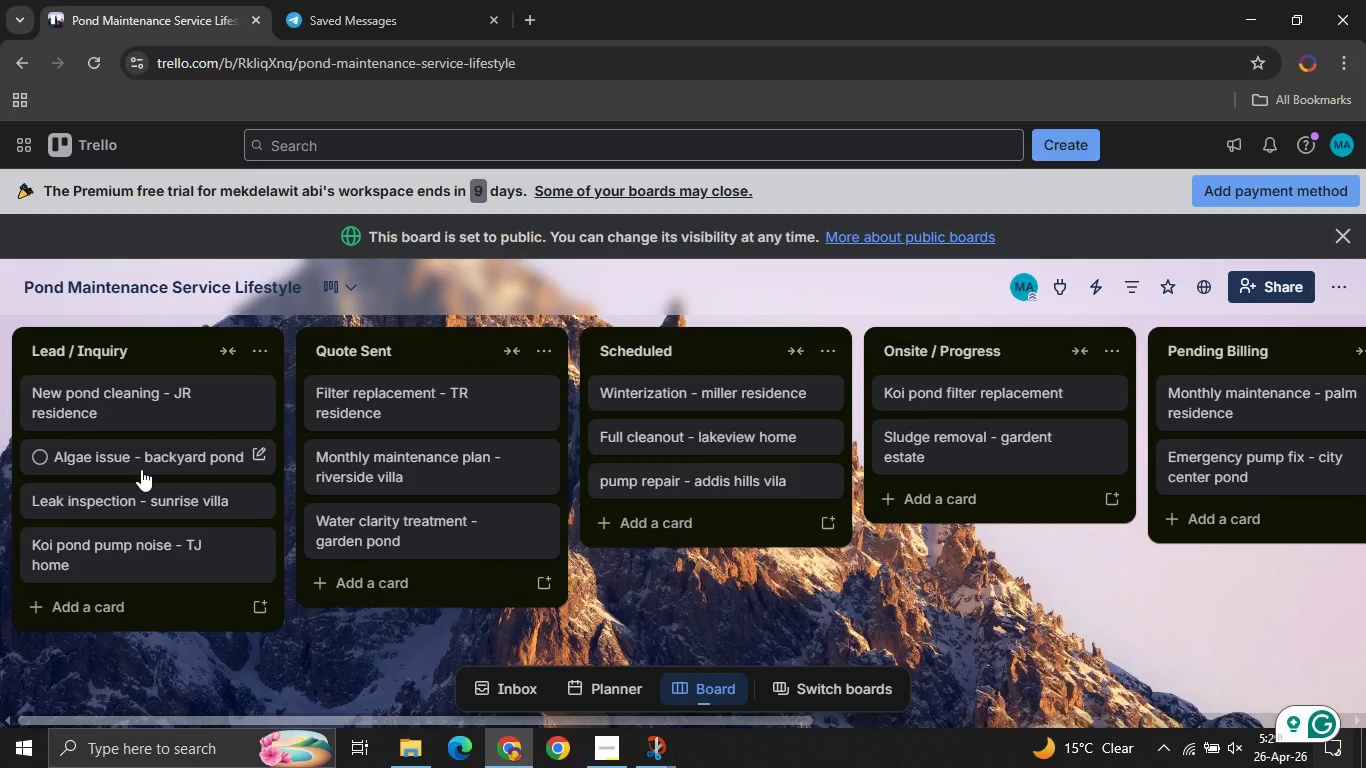 
left_click([99, 555])
 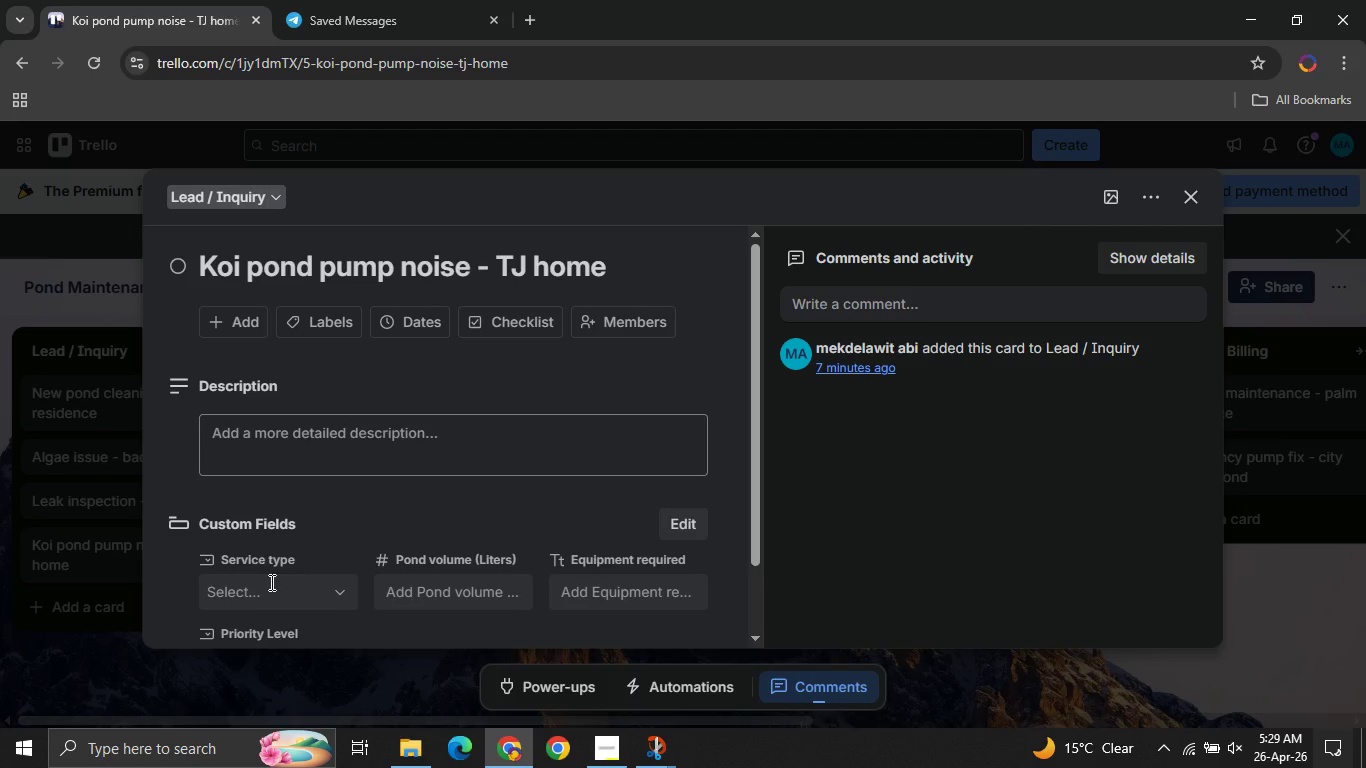 
left_click([271, 588])
 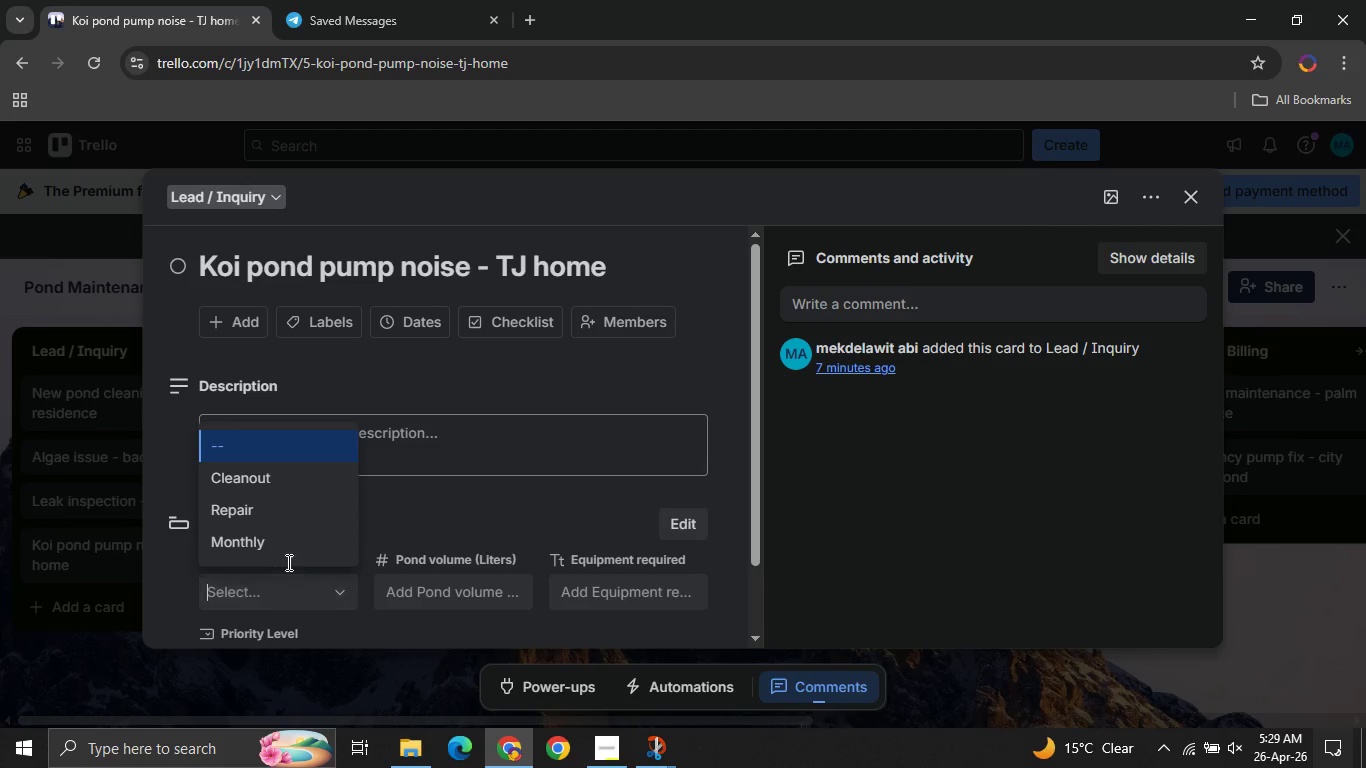 
left_click([250, 495])
 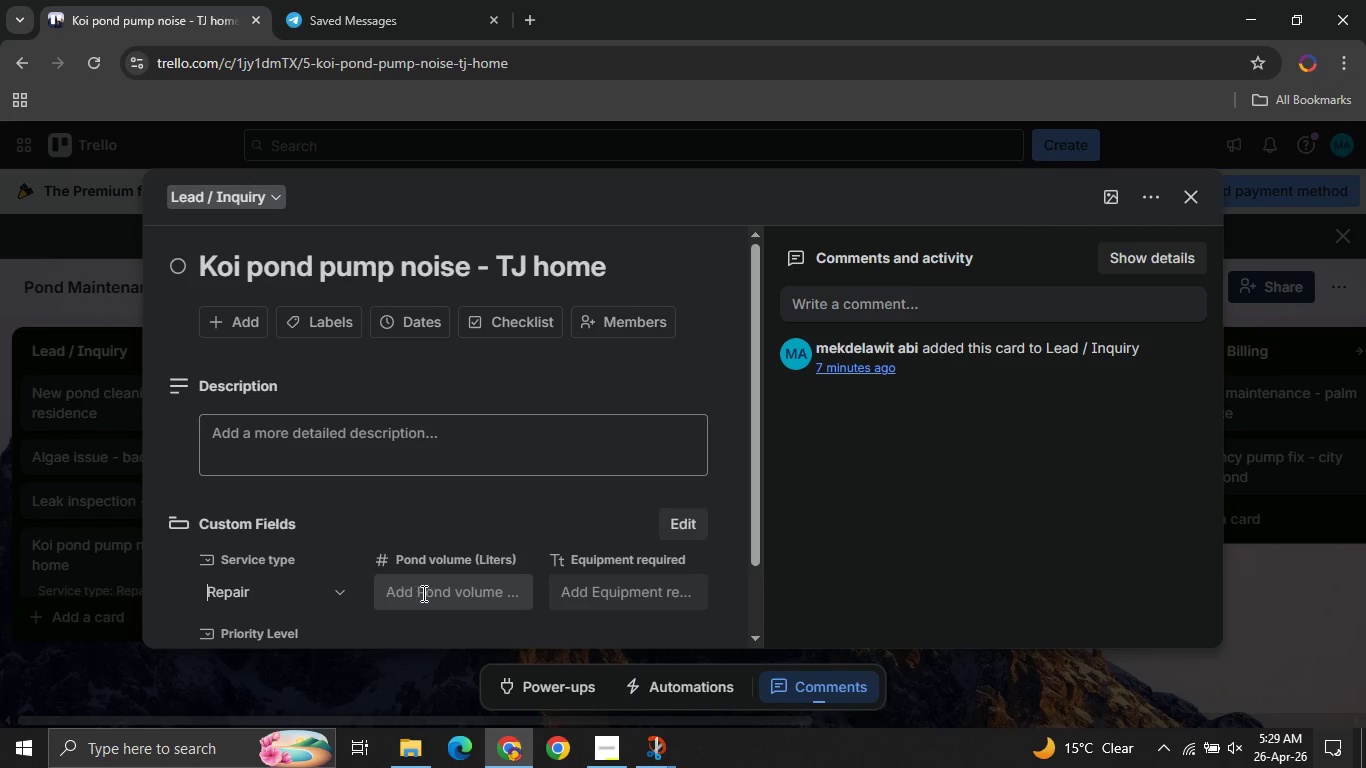 
left_click([422, 593])
 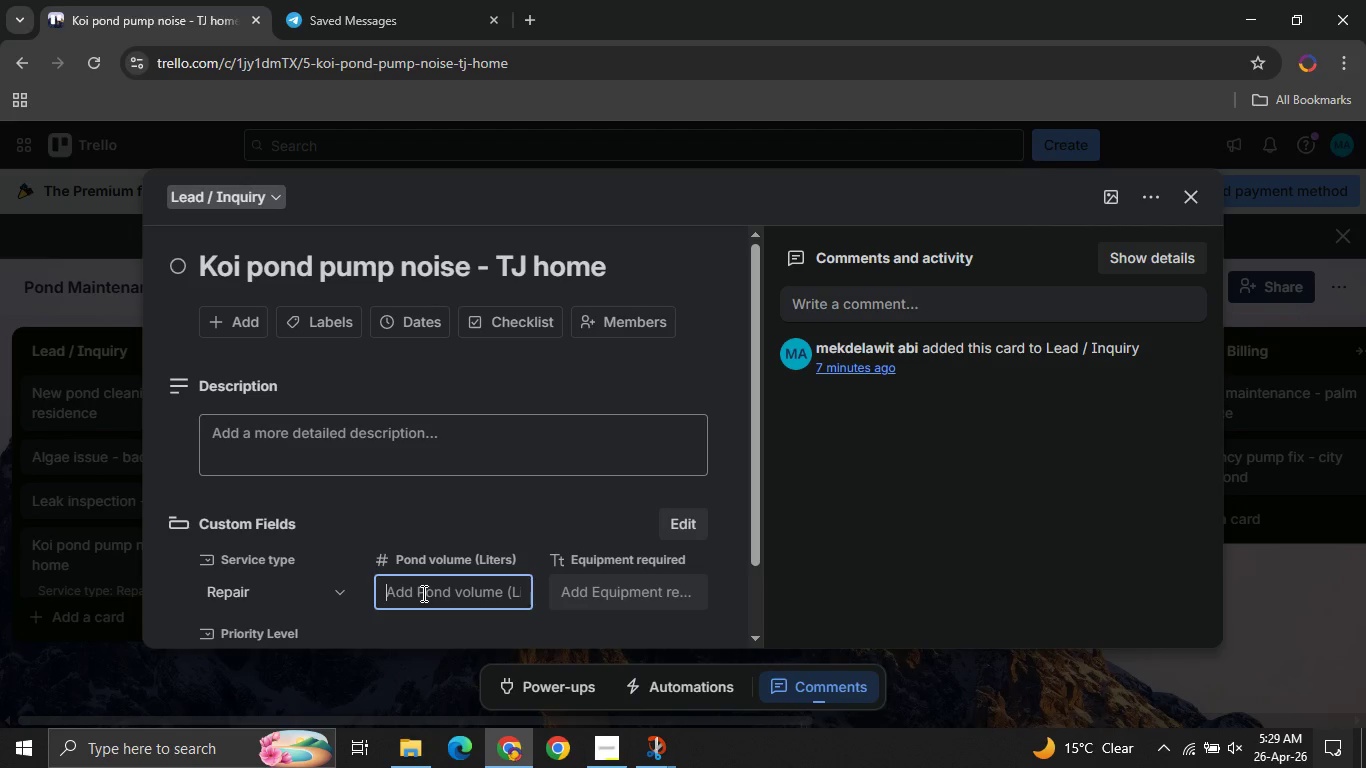 
type(1200 )
 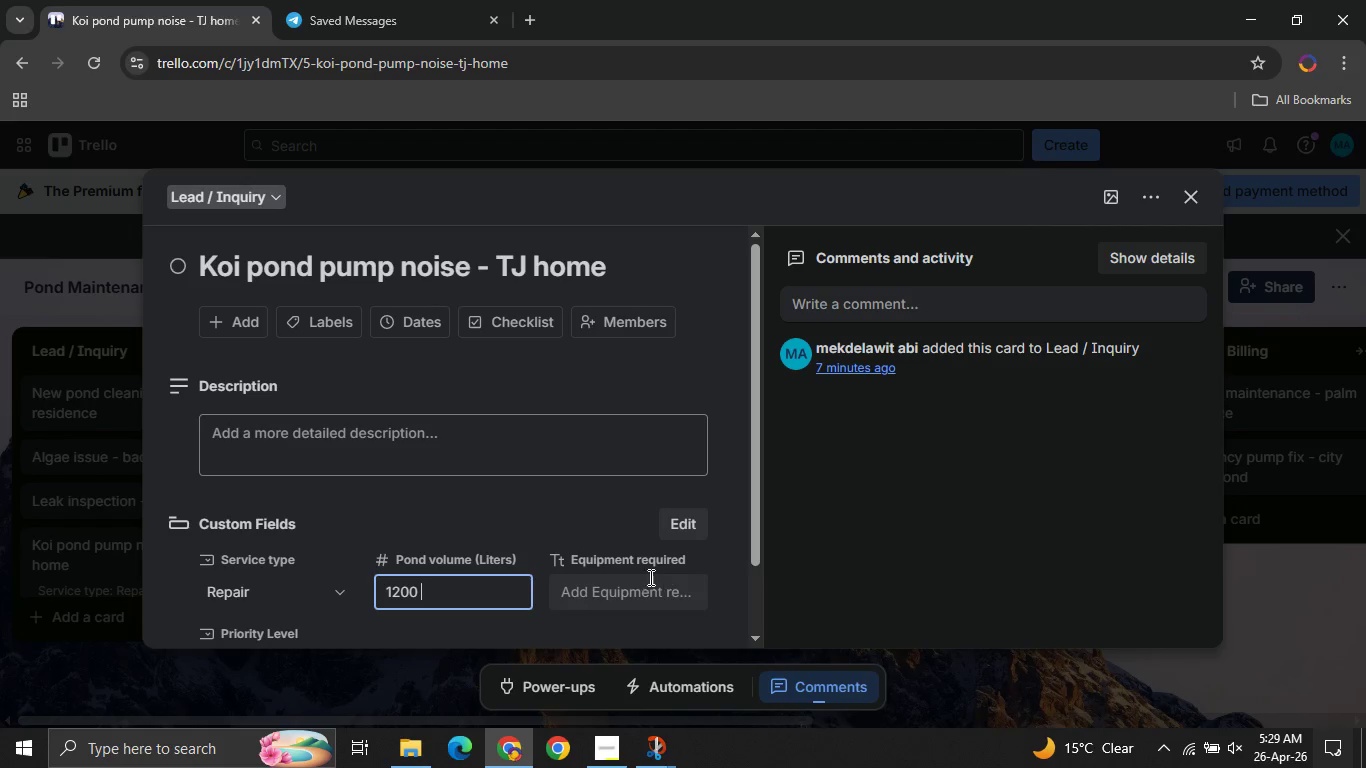 
left_click([629, 584])
 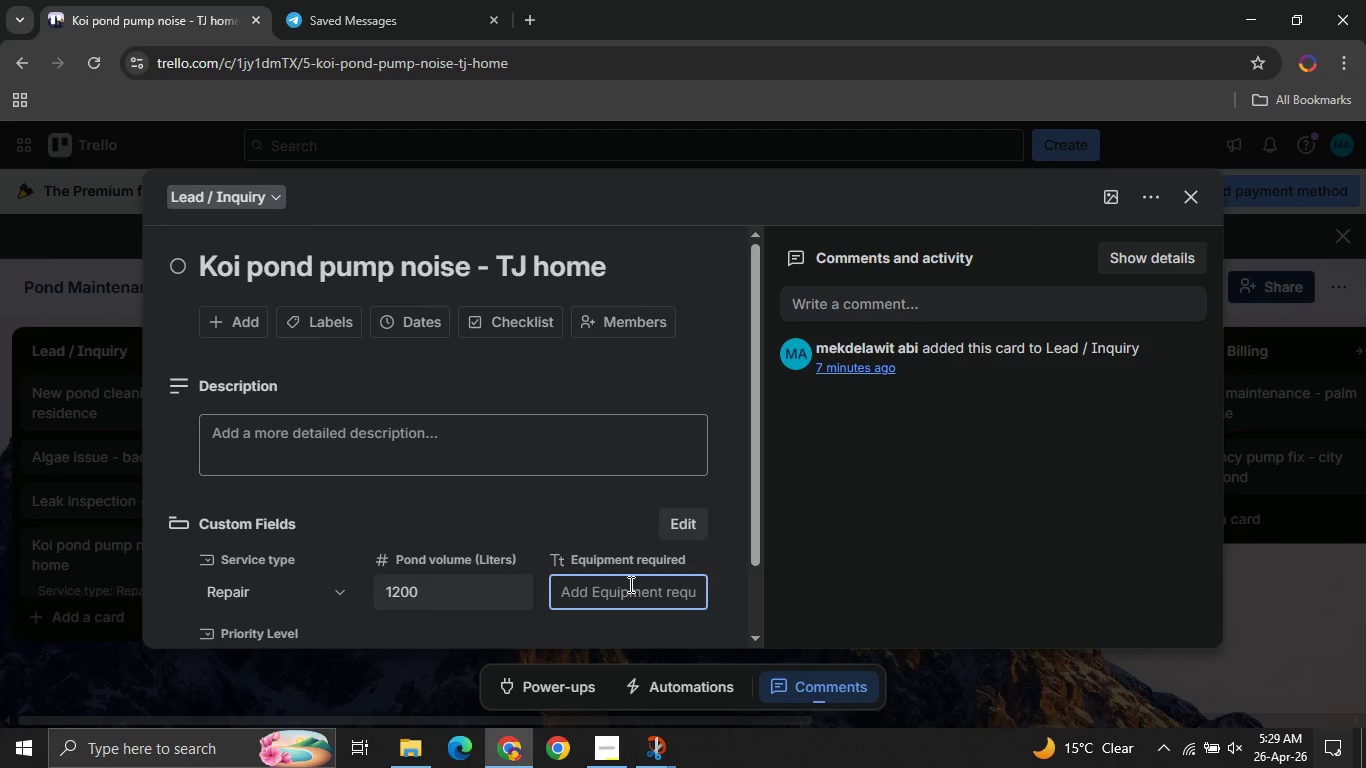 
type(kit )
 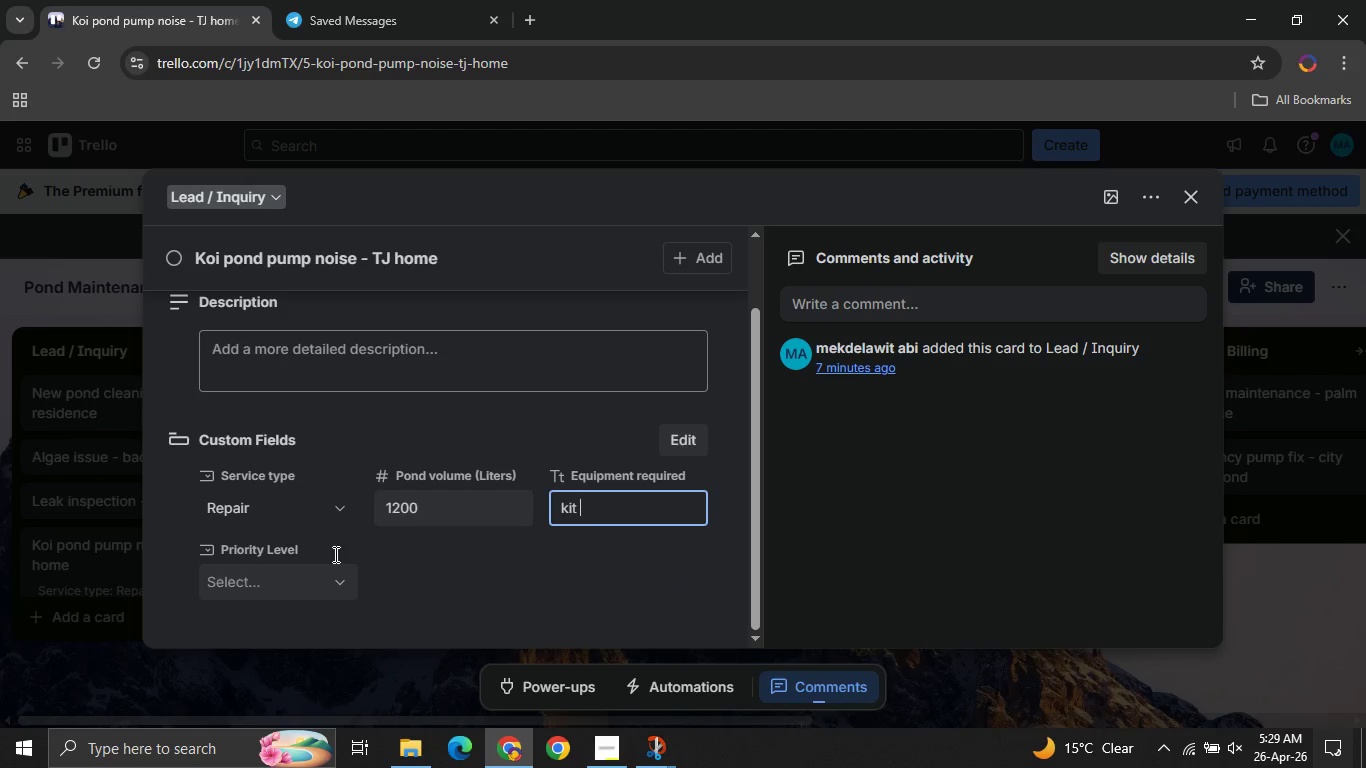 
left_click([273, 584])
 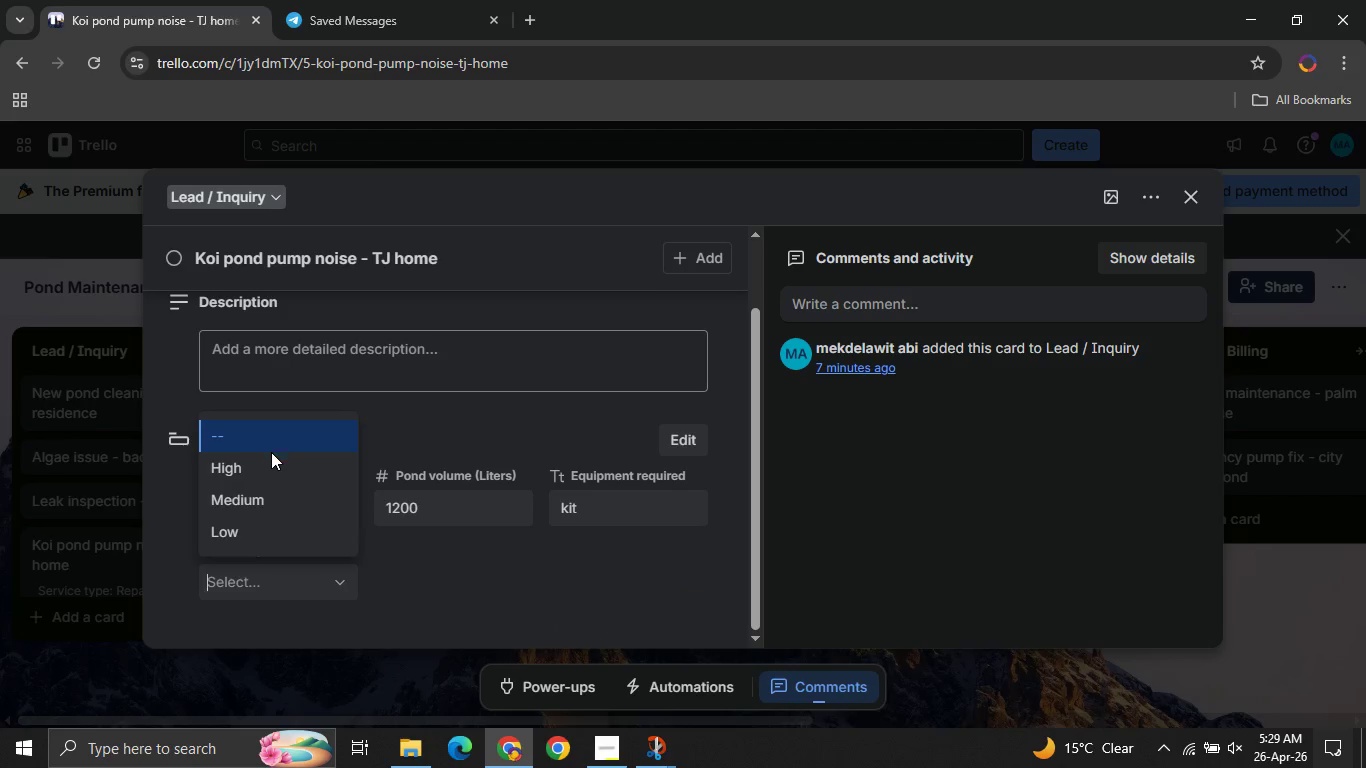 
left_click([277, 456])
 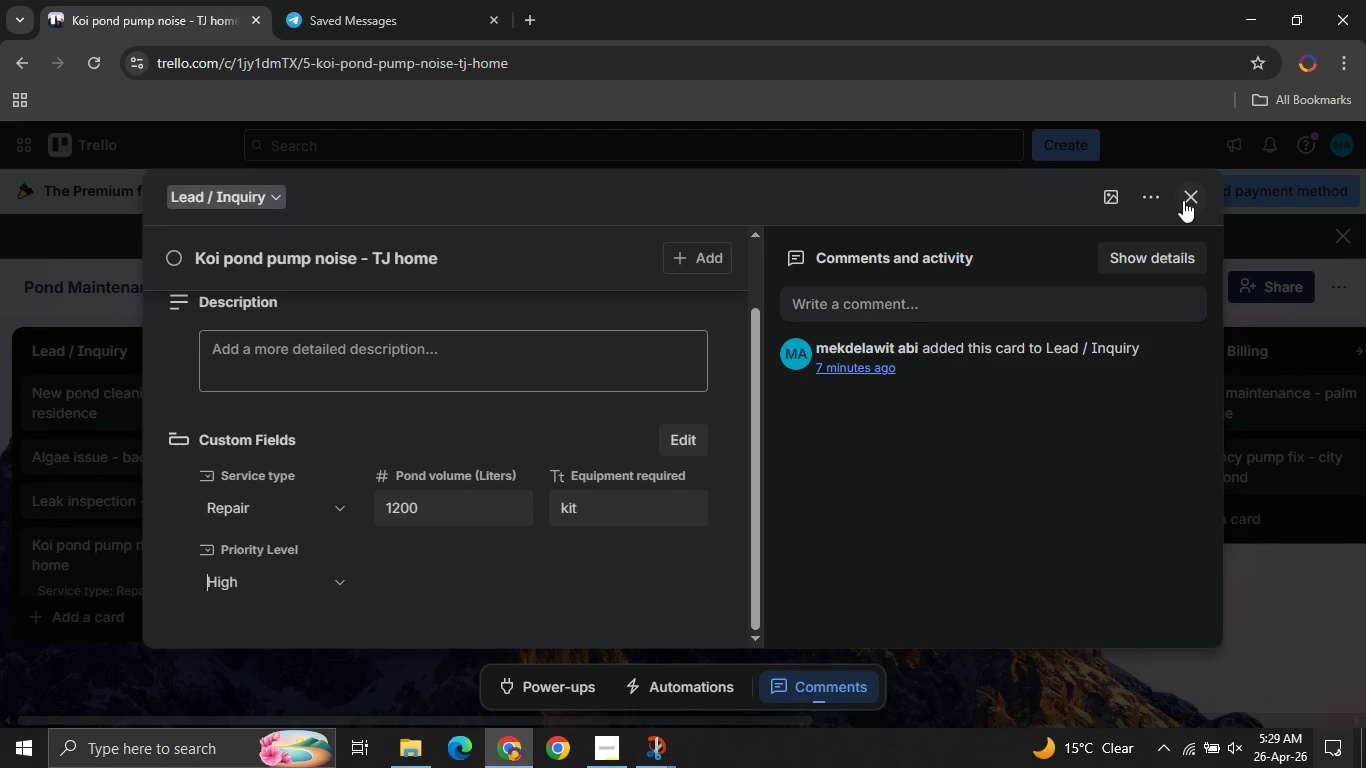 
left_click([1183, 201])
 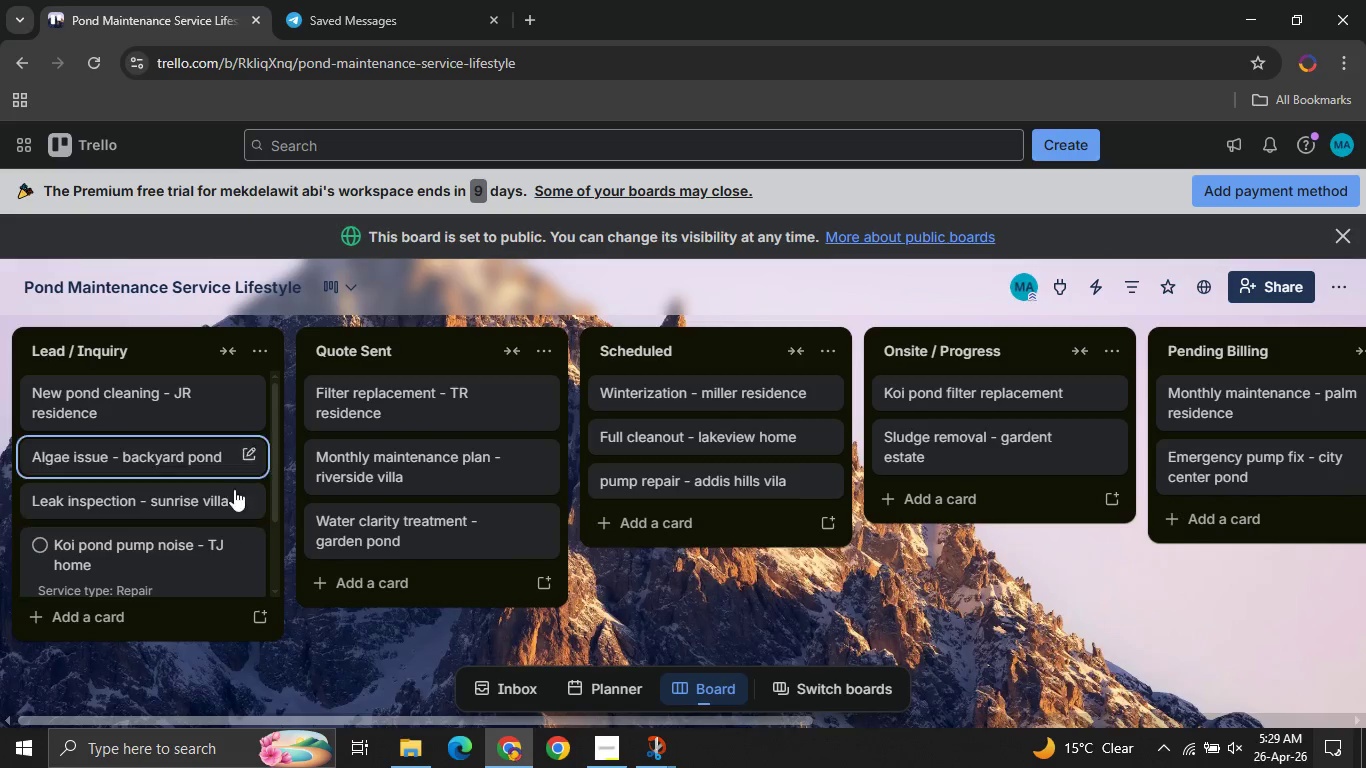 
mouse_move([190, 536])
 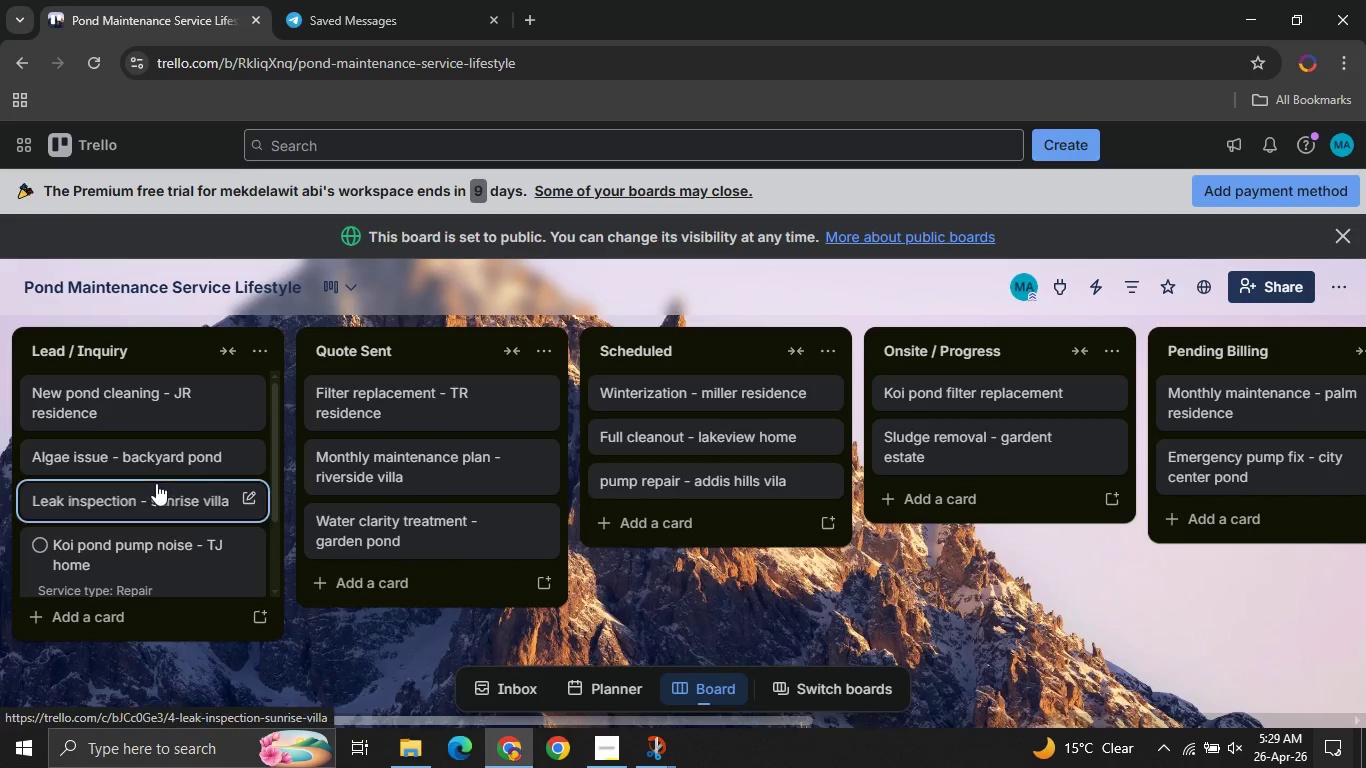 
mouse_move([144, 464])
 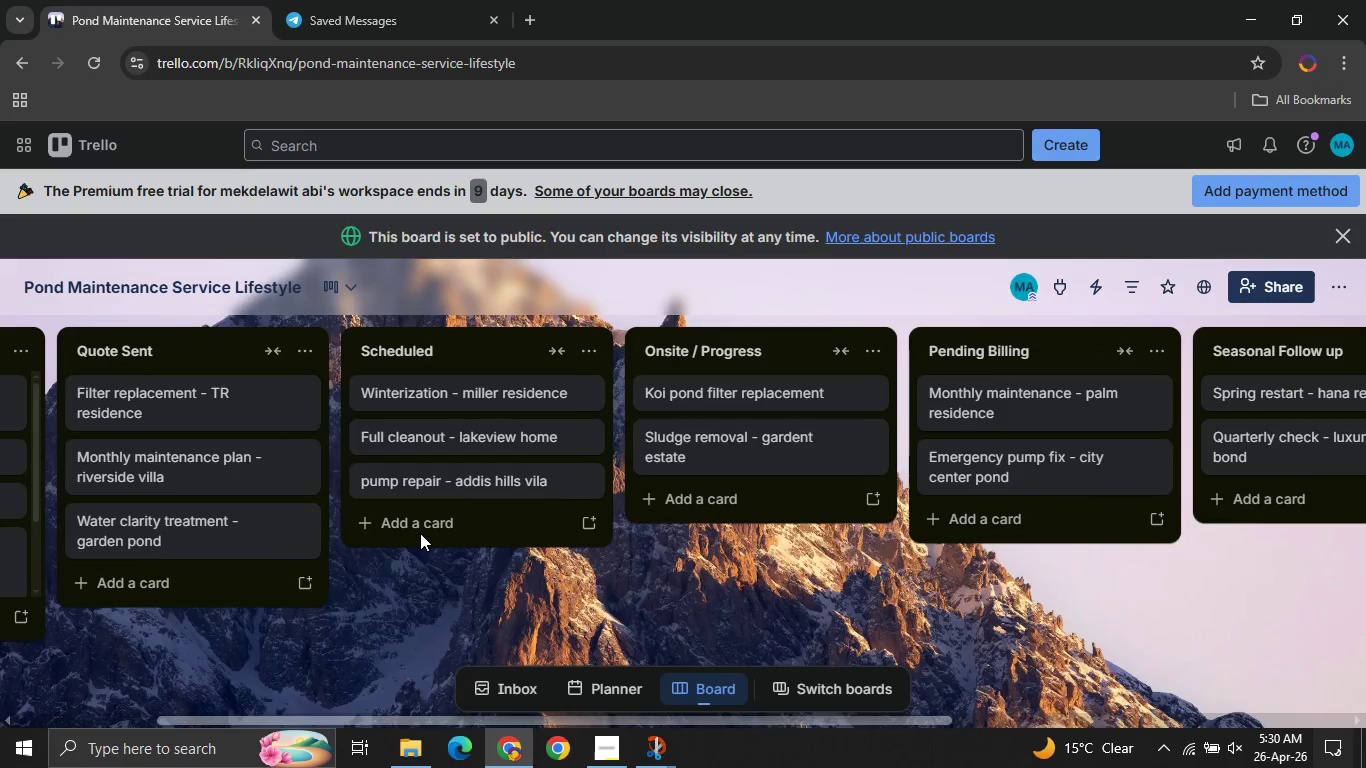 
wait(7.13)
 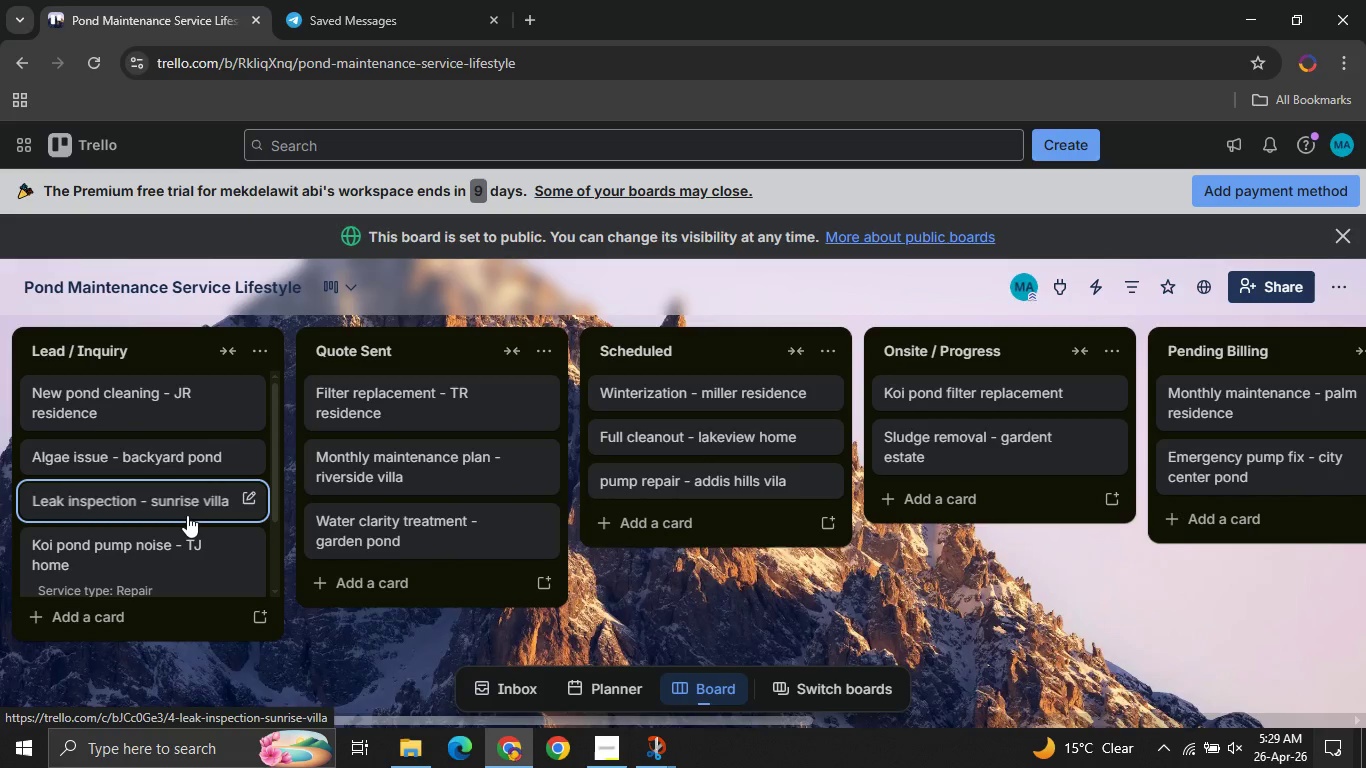 
left_click([438, 421])
 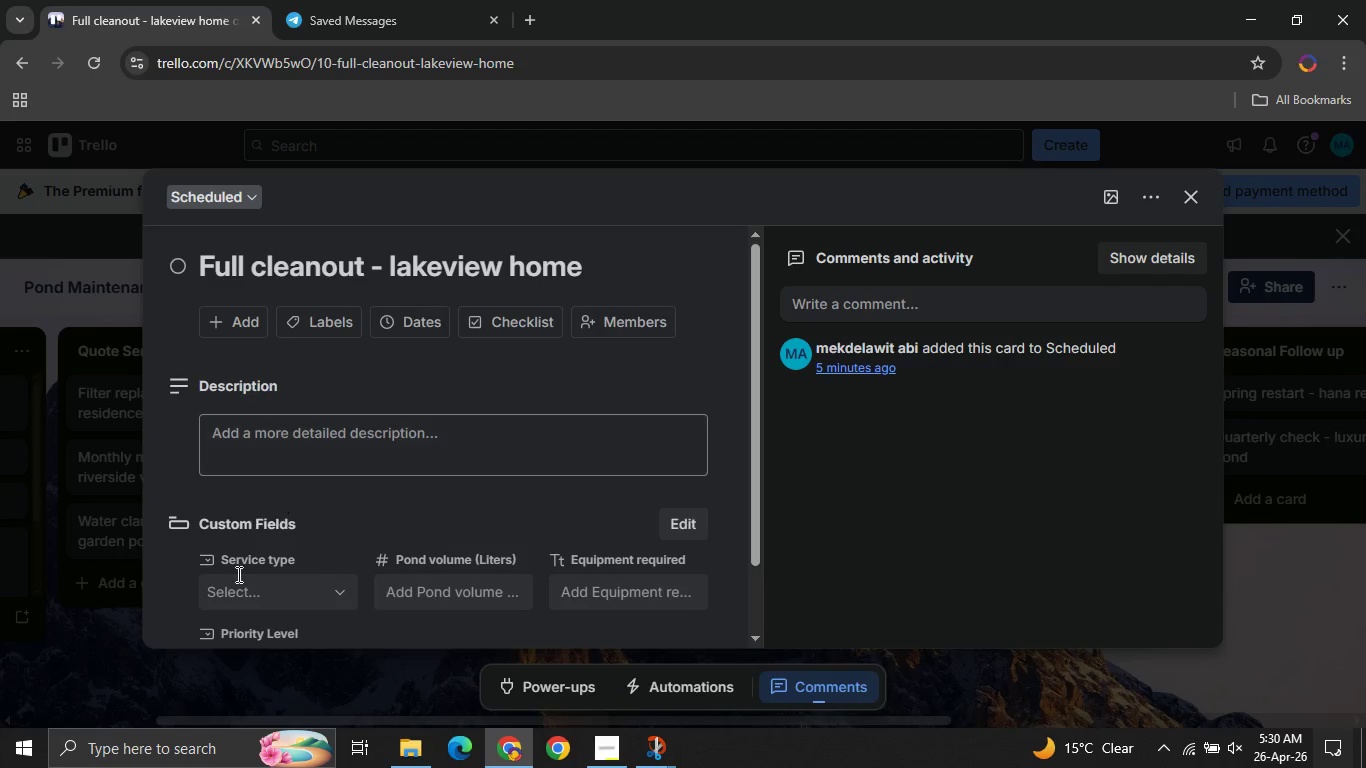 
left_click([256, 583])
 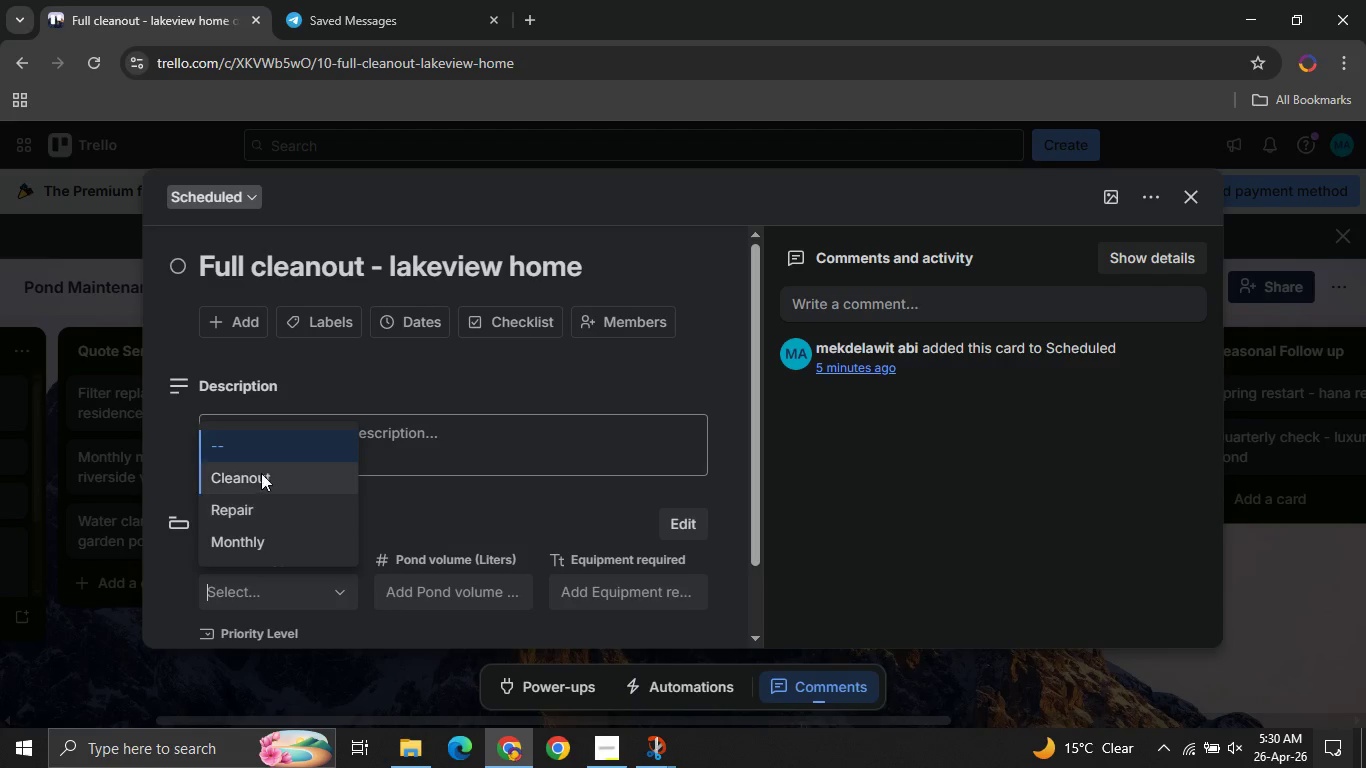 
left_click([261, 473])
 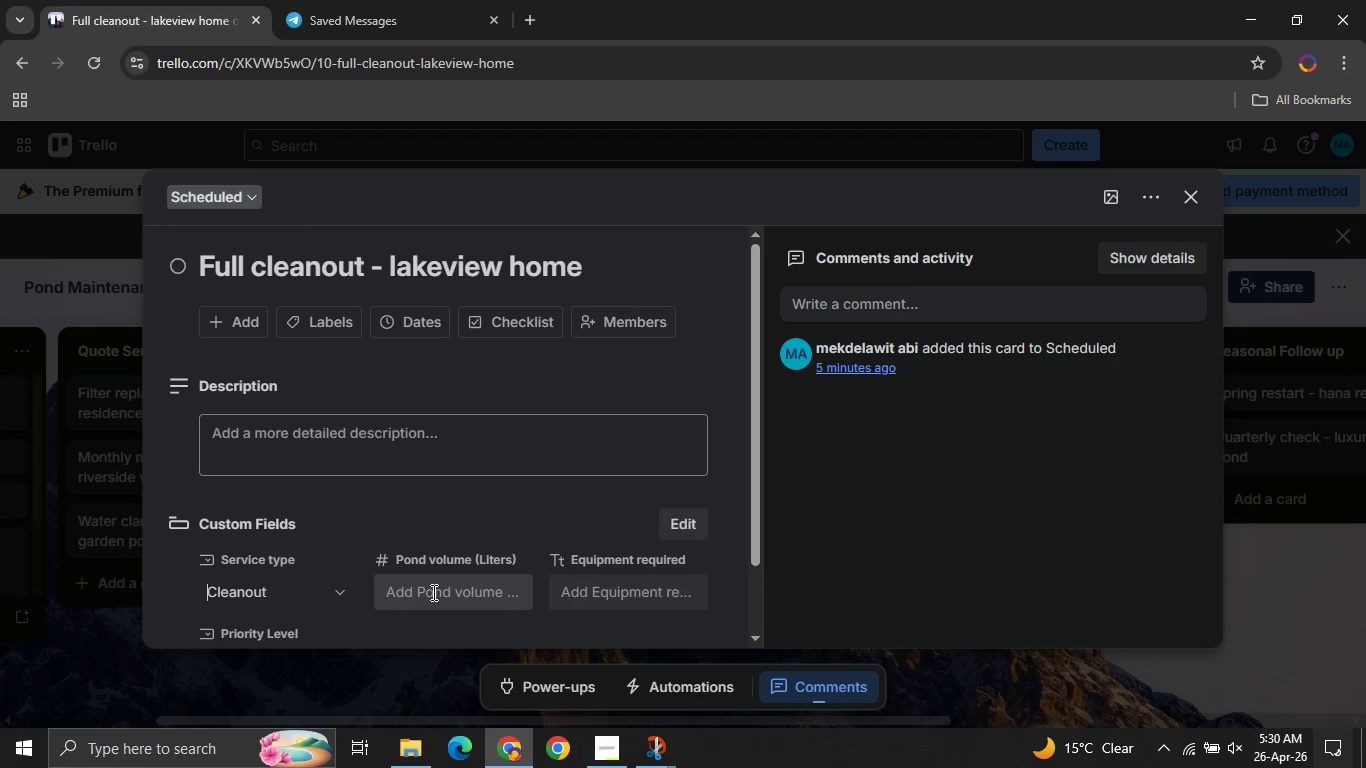 
left_click([432, 592])
 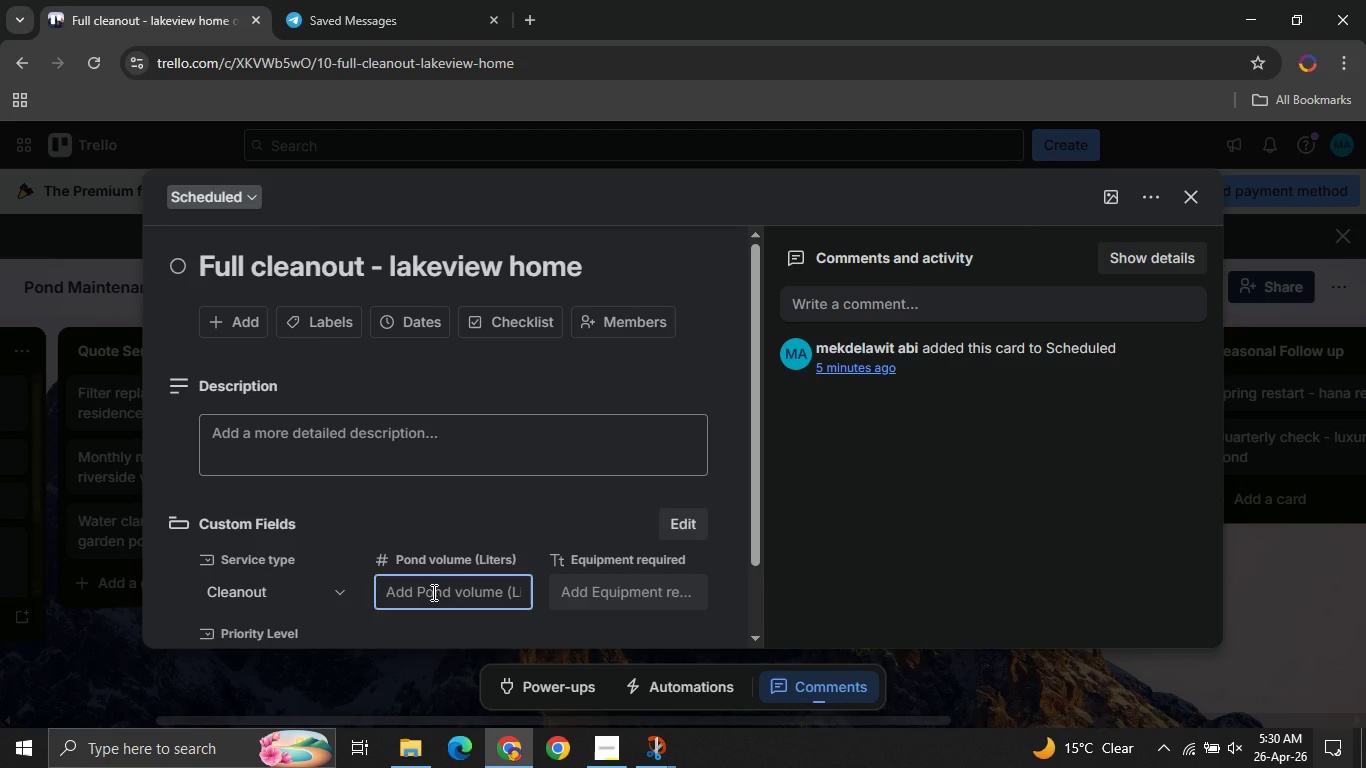 
wait(25.69)
 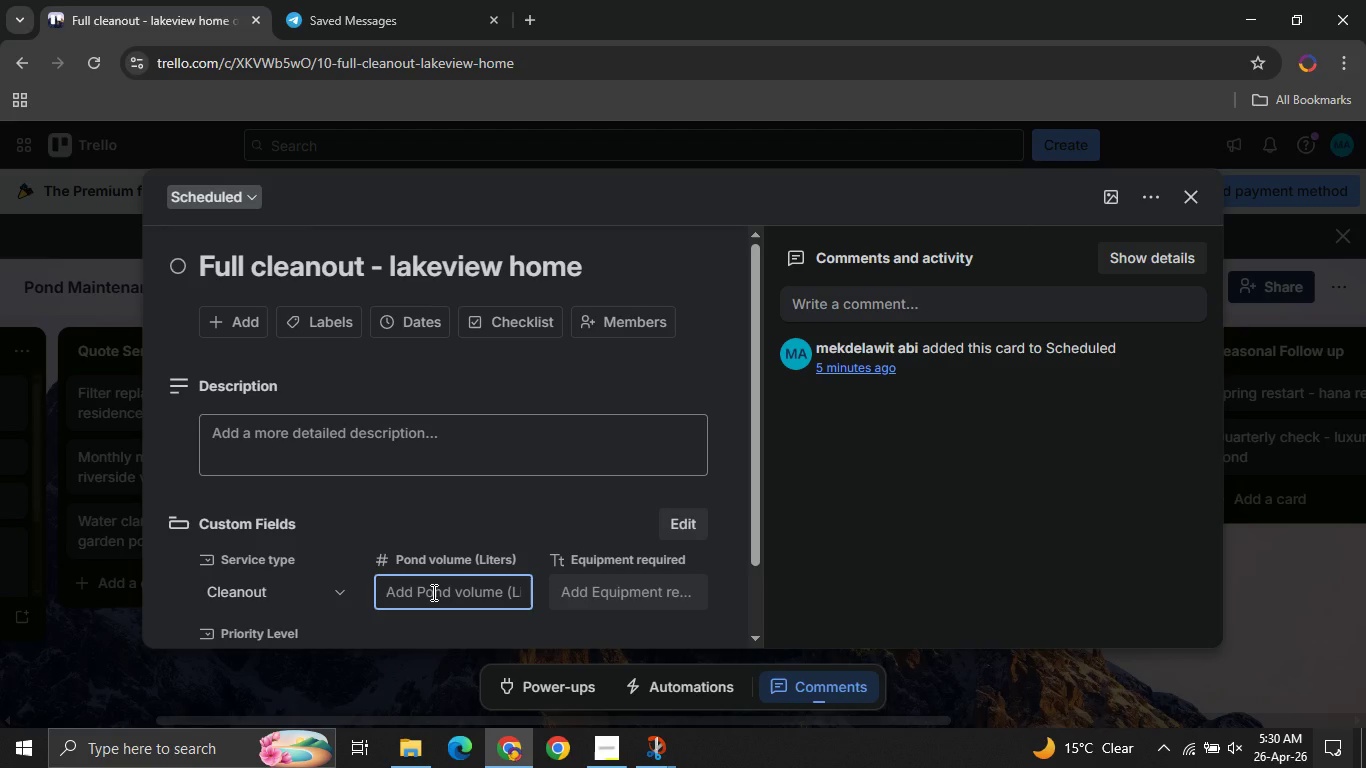 
type(1800 )
 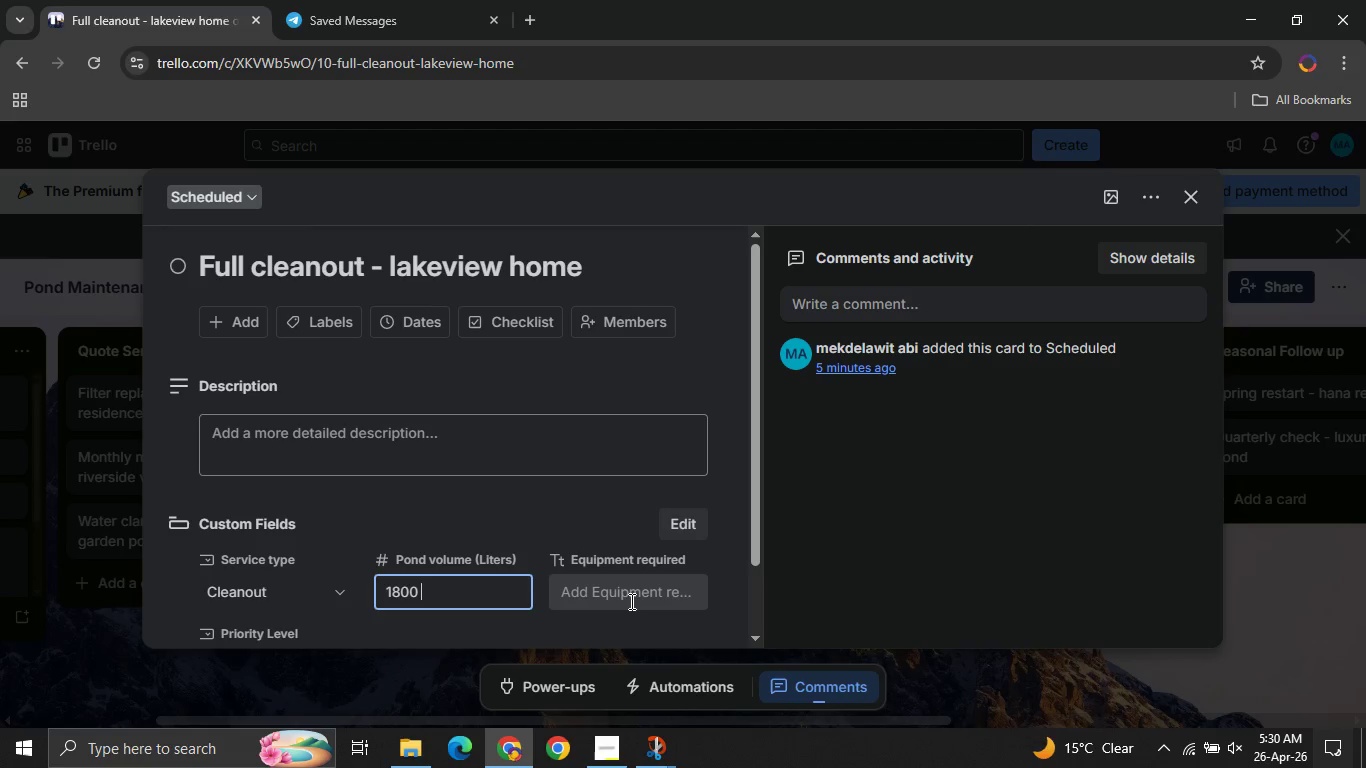 
left_click([630, 601])
 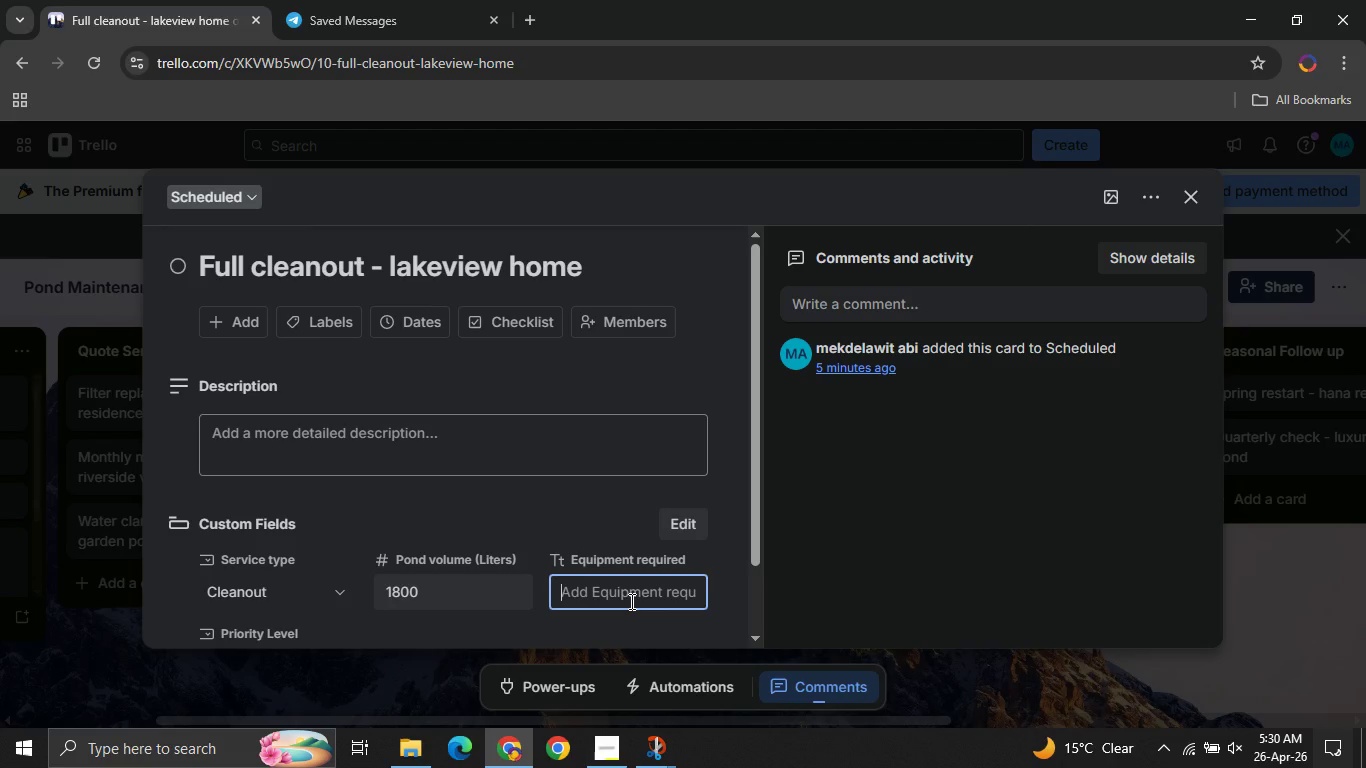 
type(vaccum )
 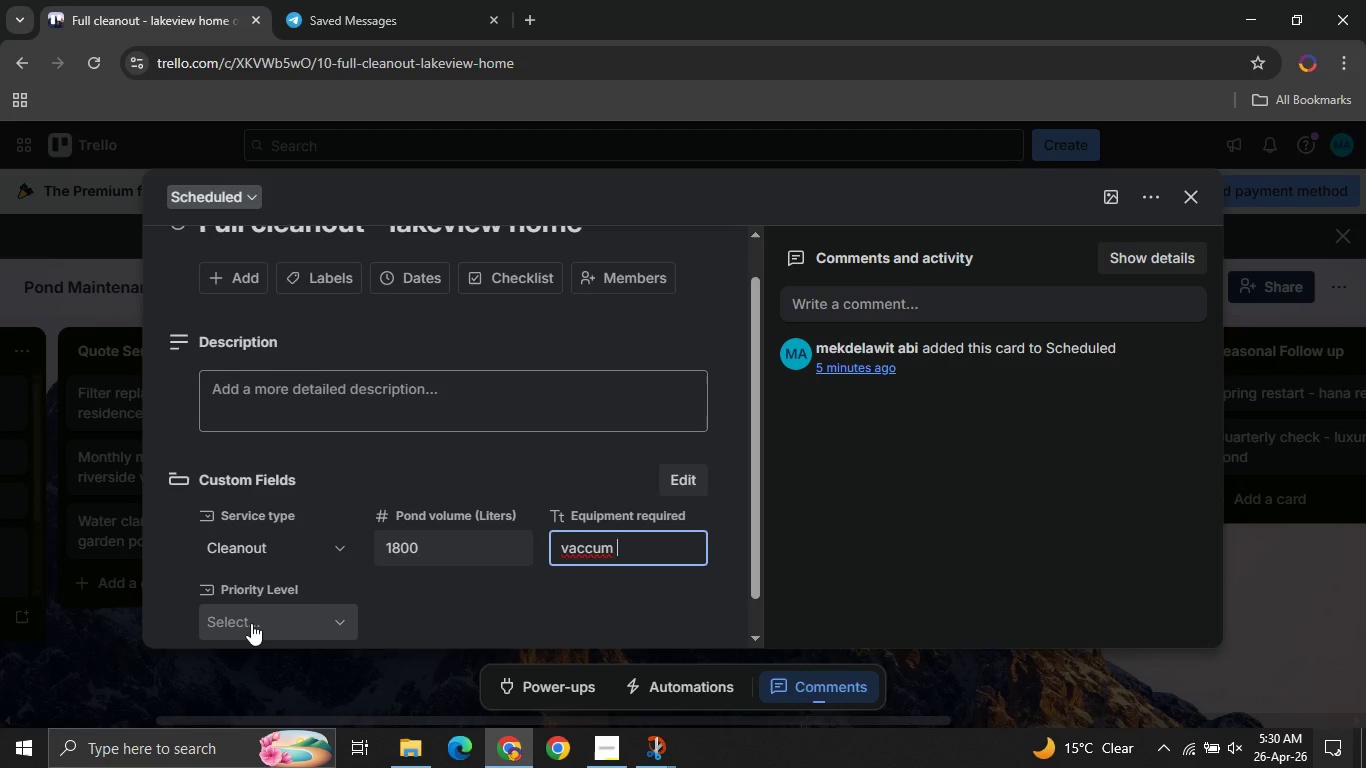 
left_click([251, 623])
 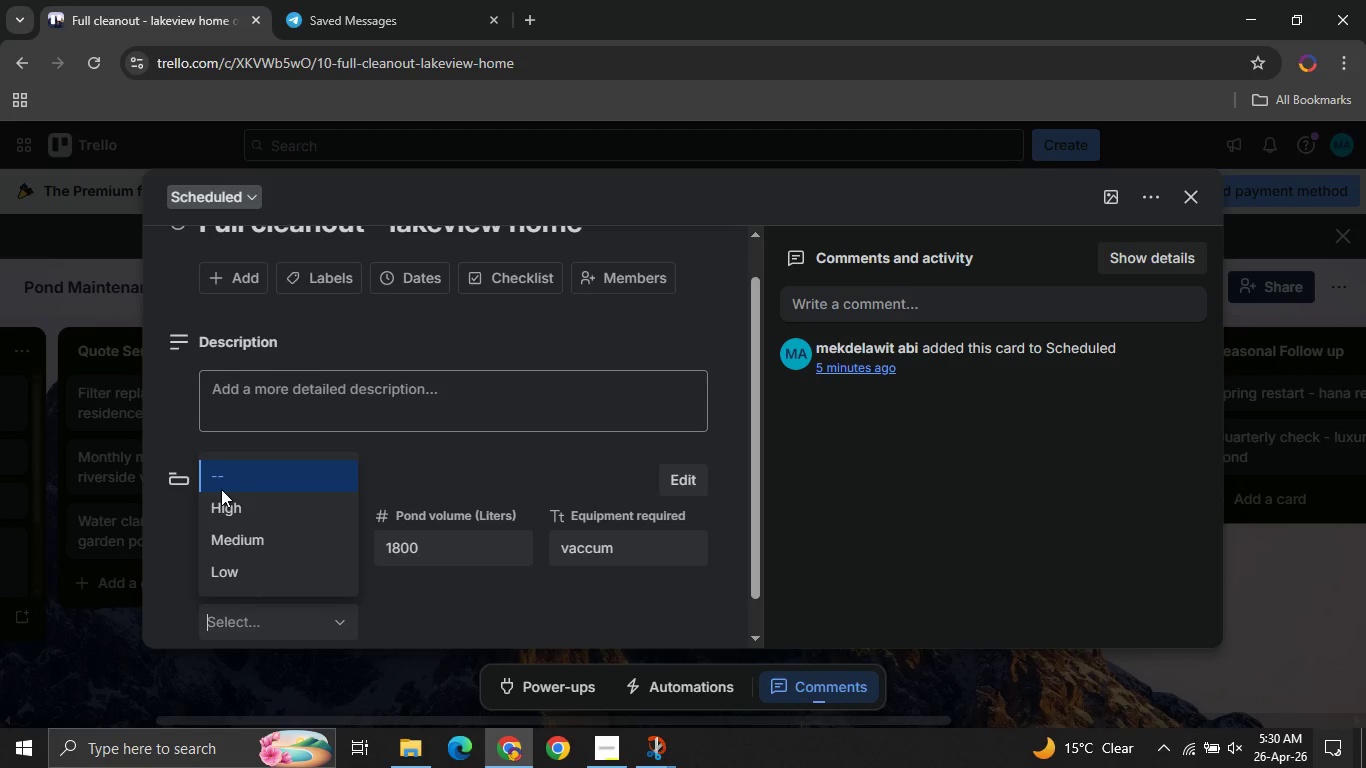 
left_click([237, 516])
 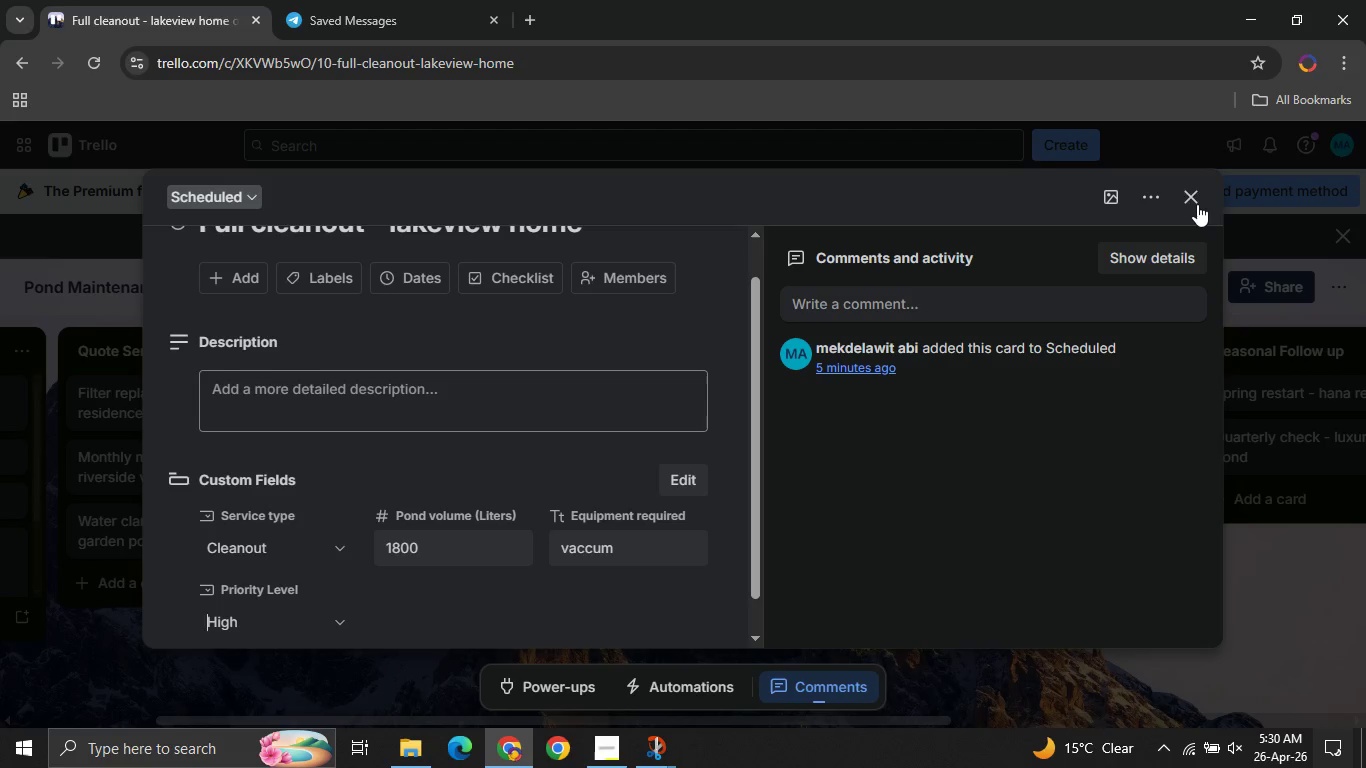 
left_click([1189, 197])
 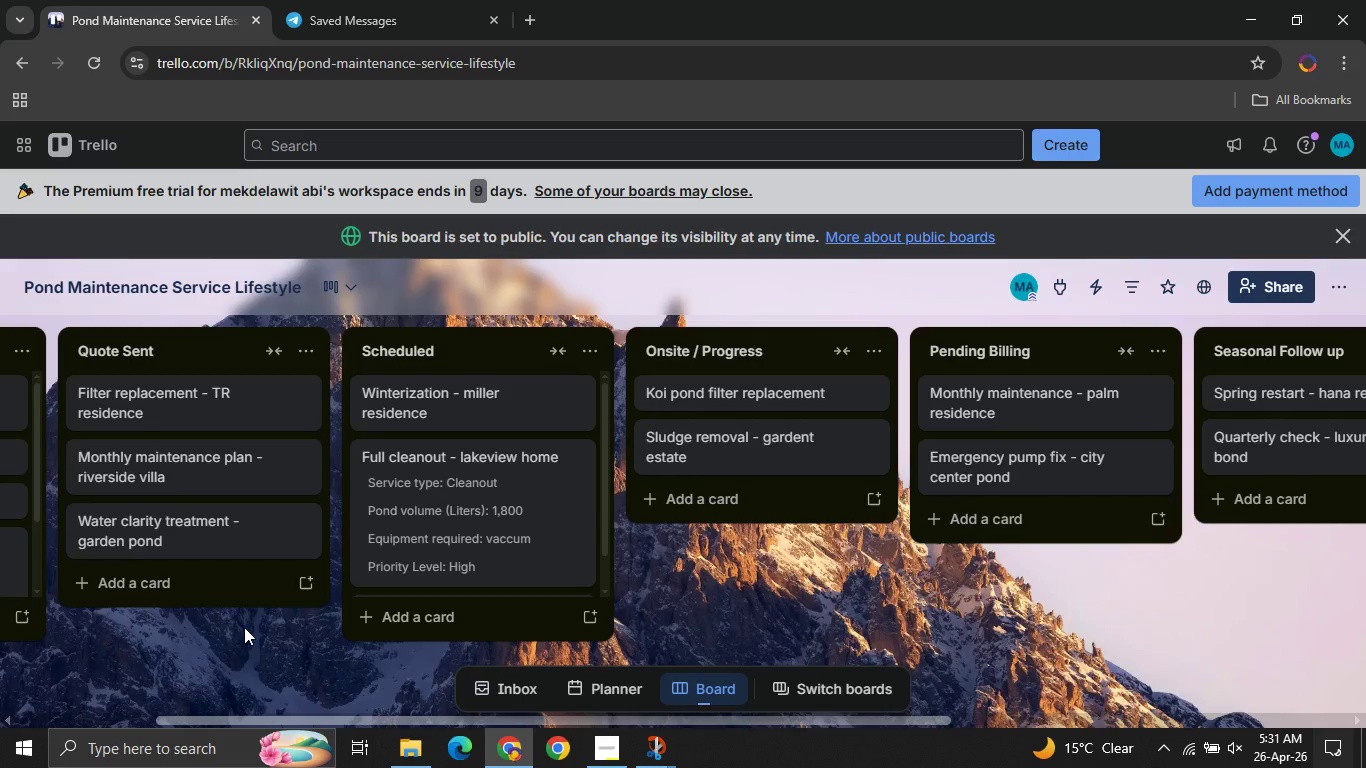 
wait(33.59)
 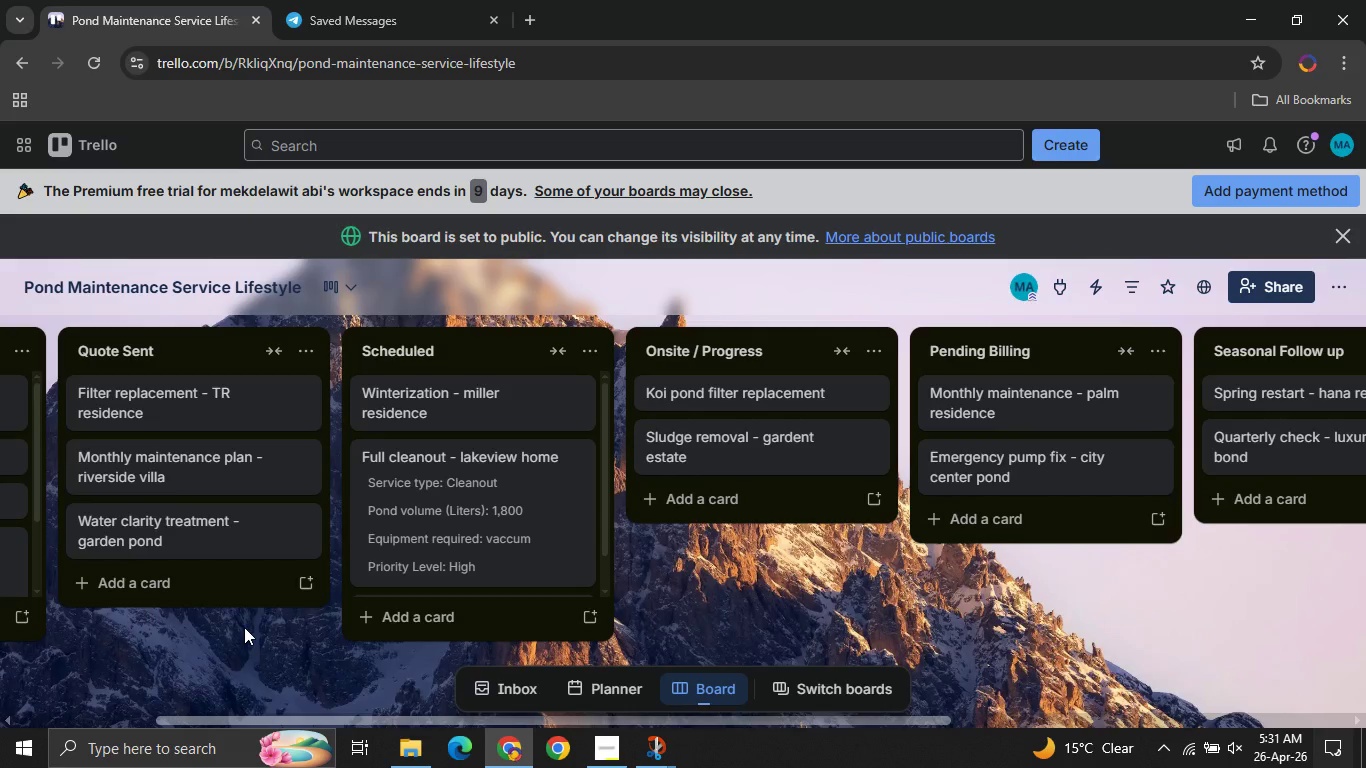 
left_click([951, 413])
 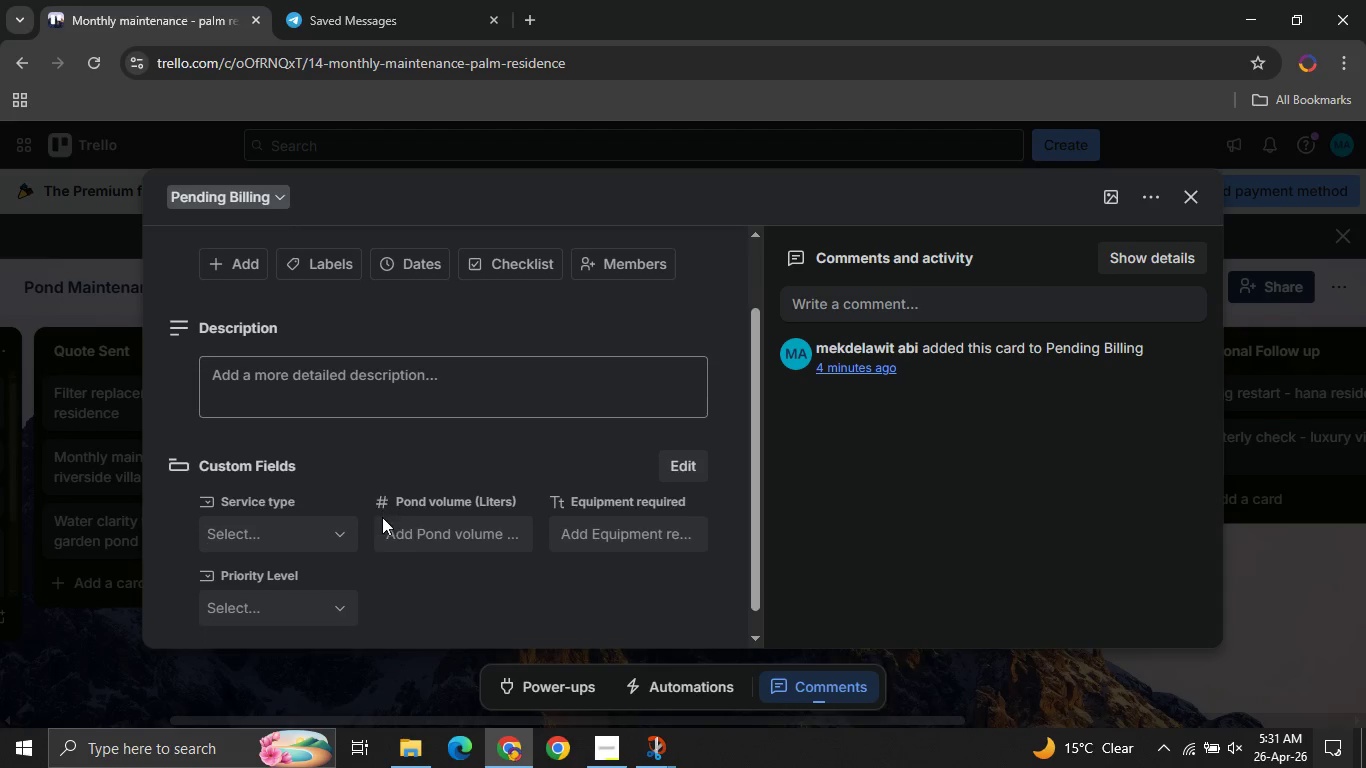 
left_click([305, 529])
 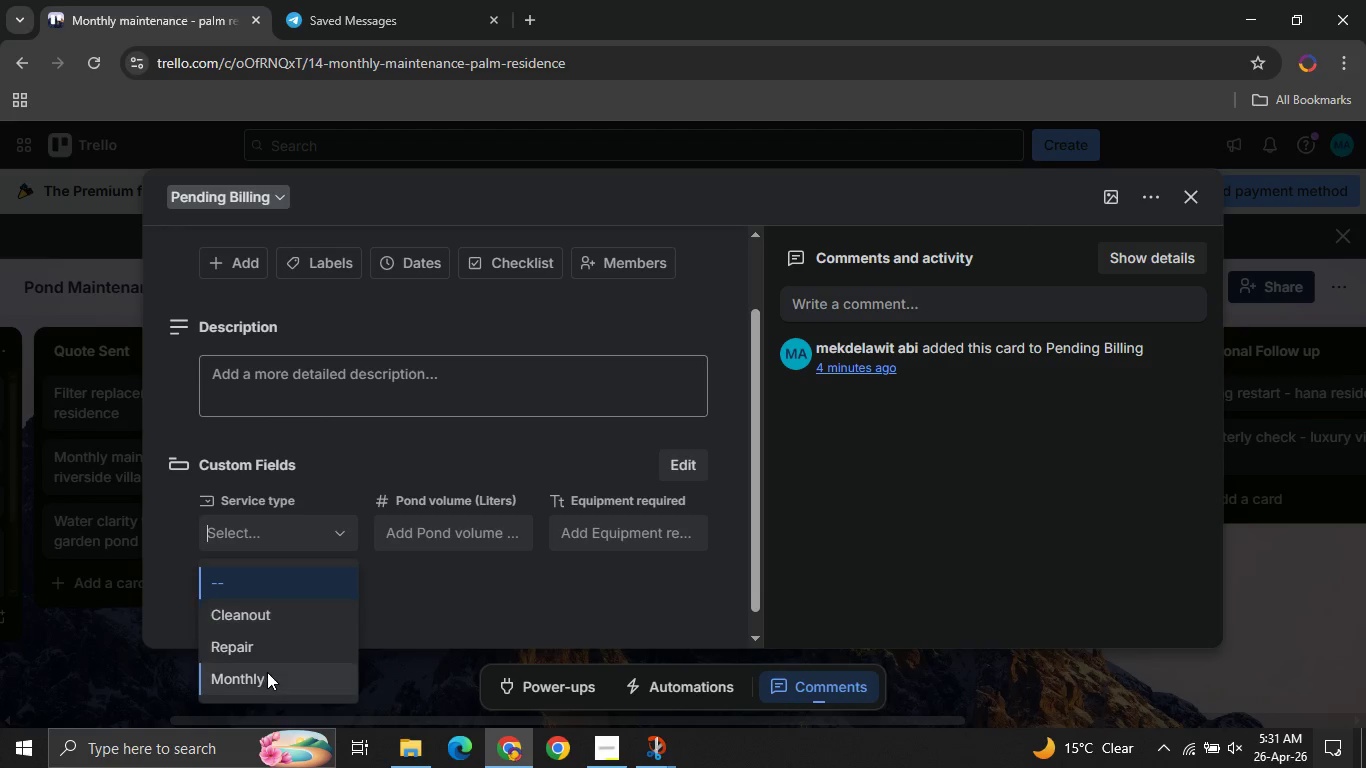 
left_click([267, 672])
 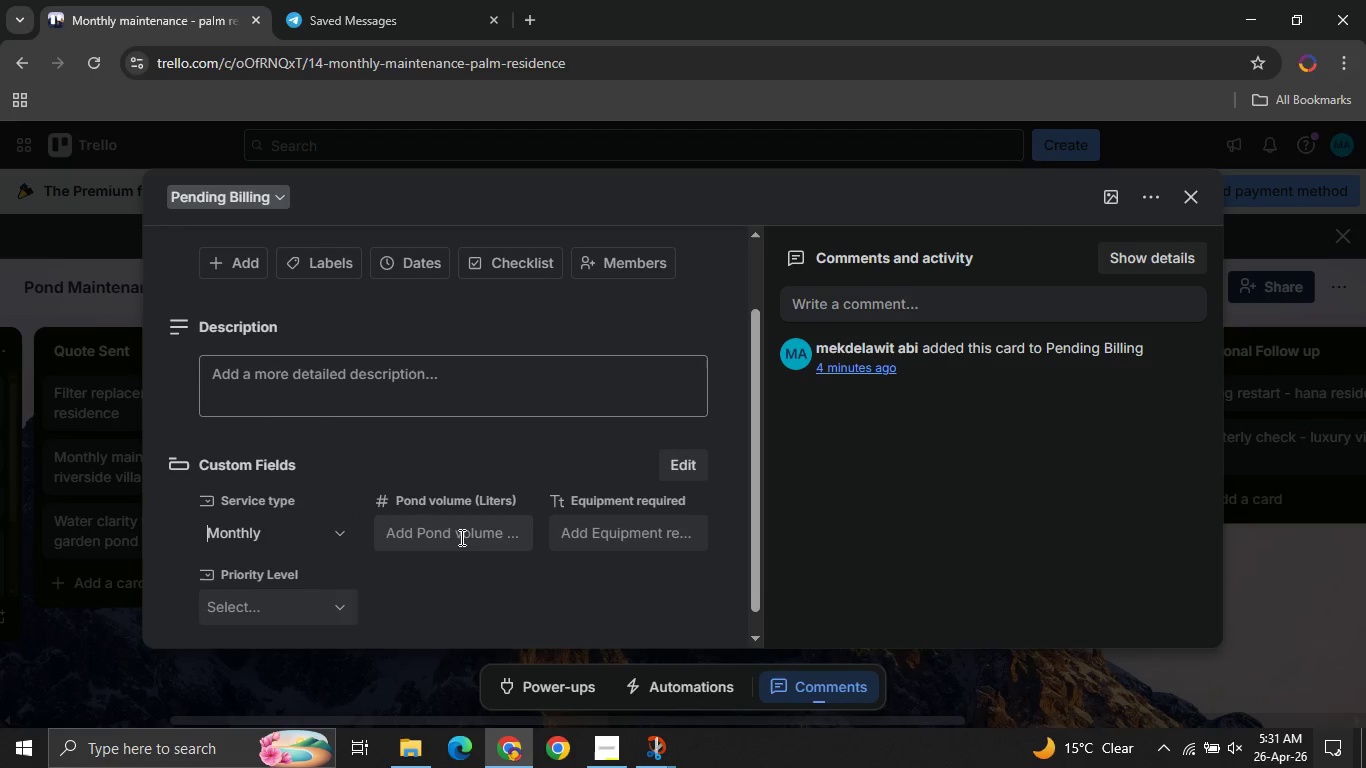 
left_click([444, 518])
 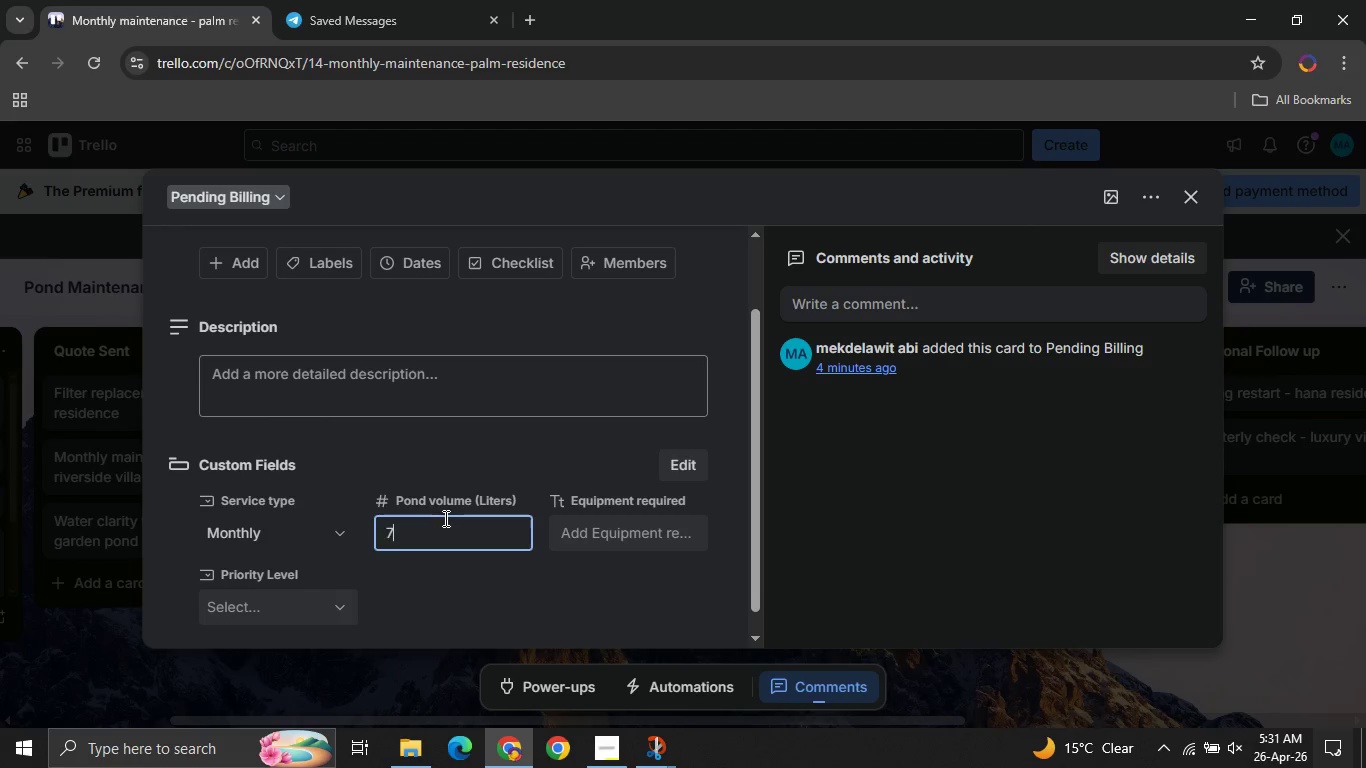 
type(7899)
 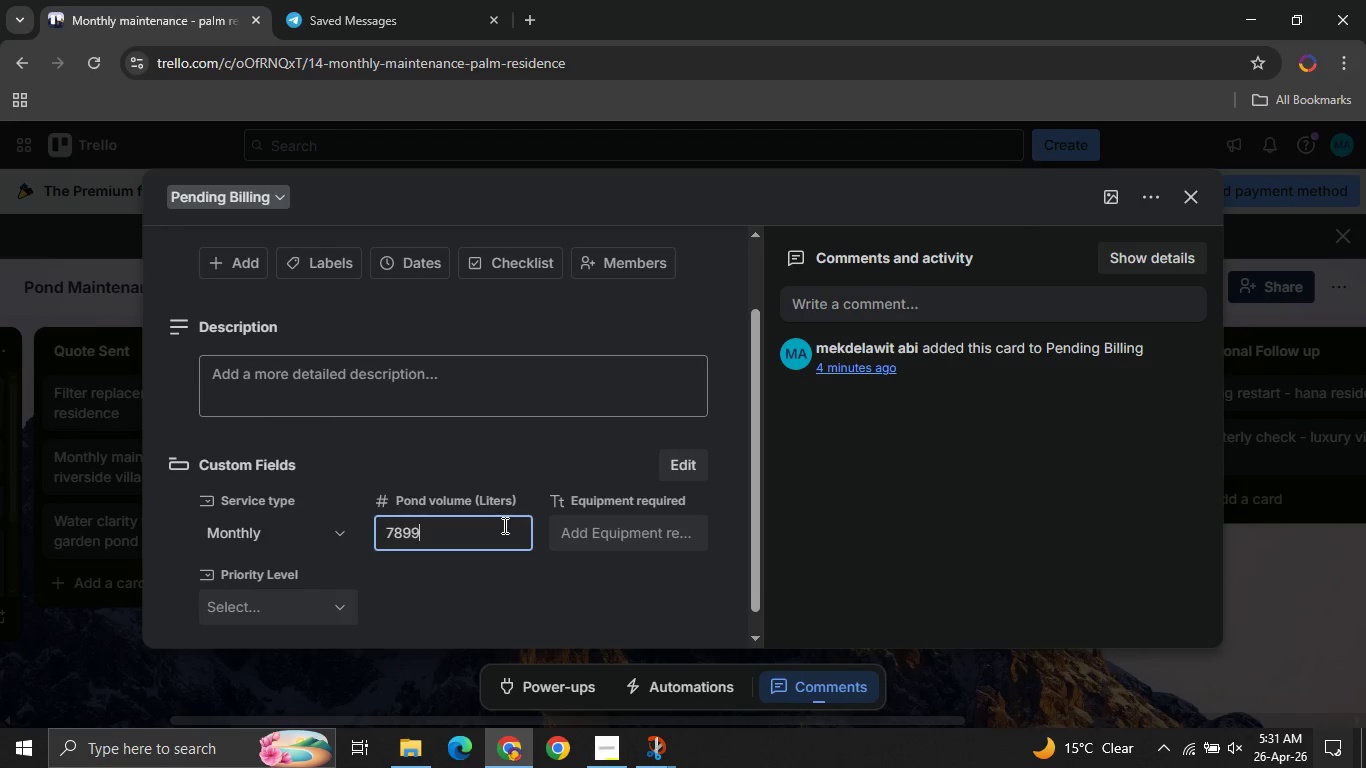 
key(Backspace)
key(Backspace)
type(00)
 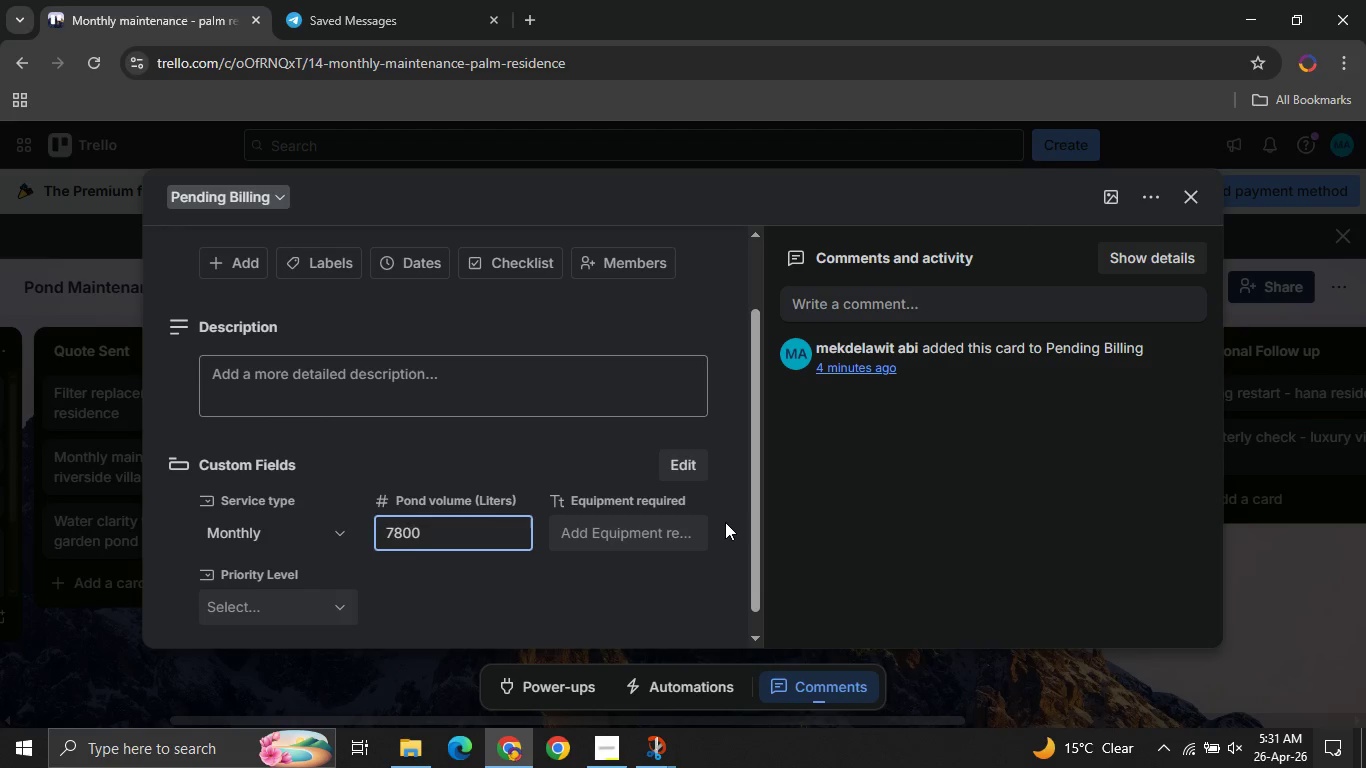 
left_click([725, 522])
 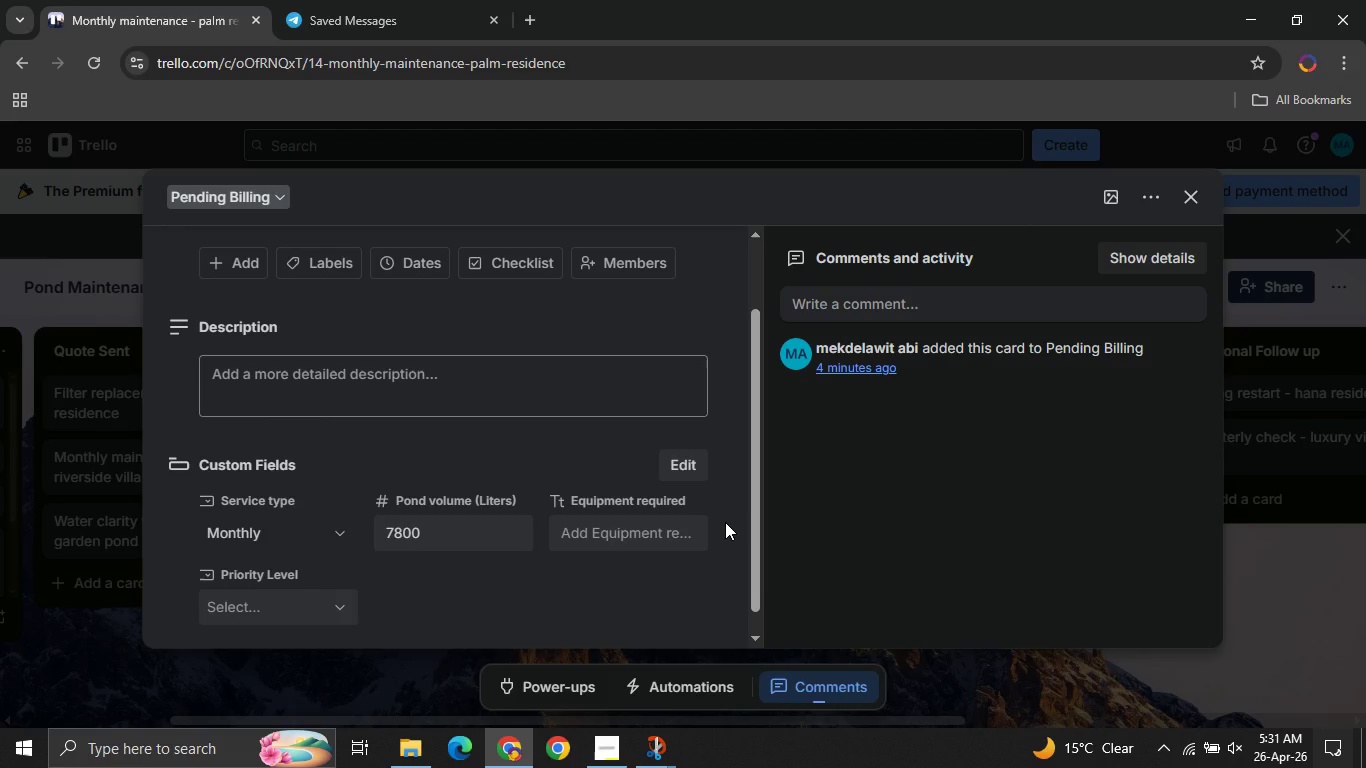 
type(alg)
key(Backspace)
key(Backspace)
 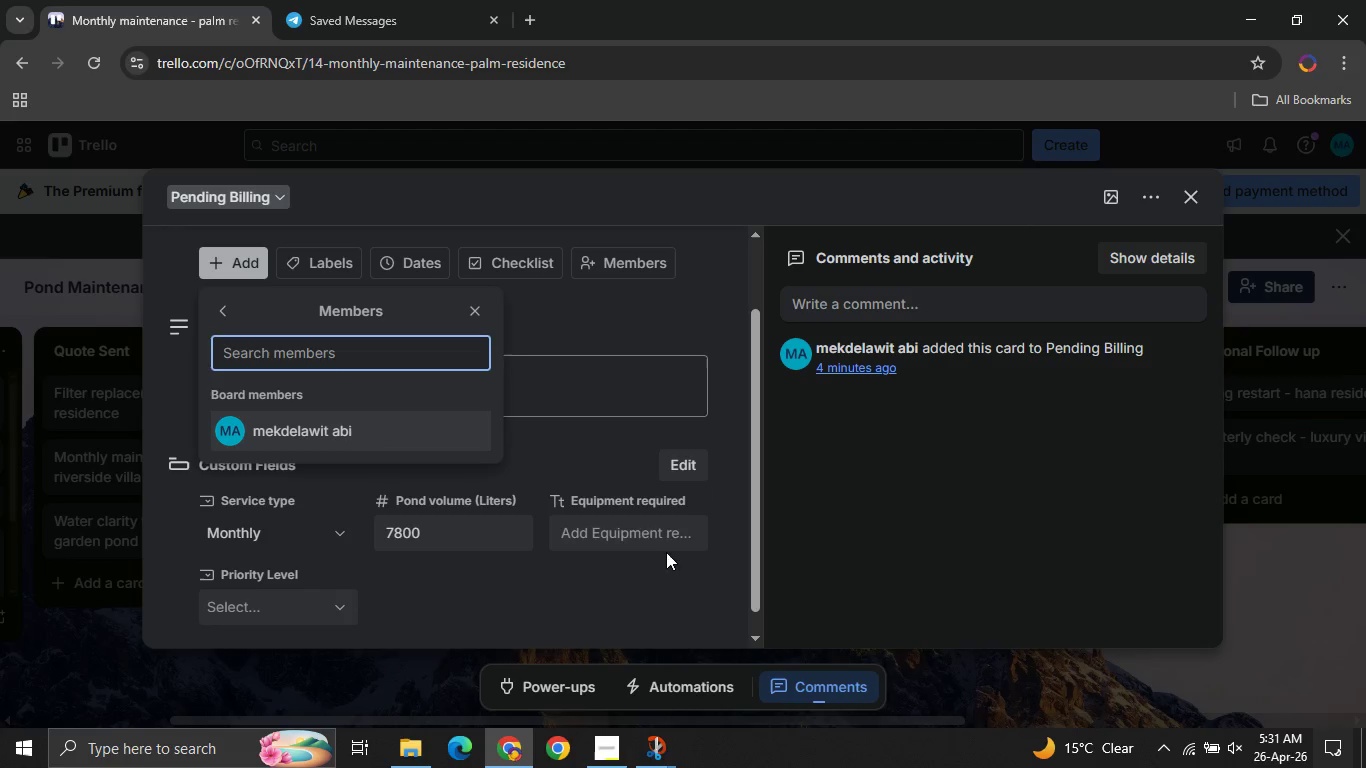 
left_click([634, 533])
 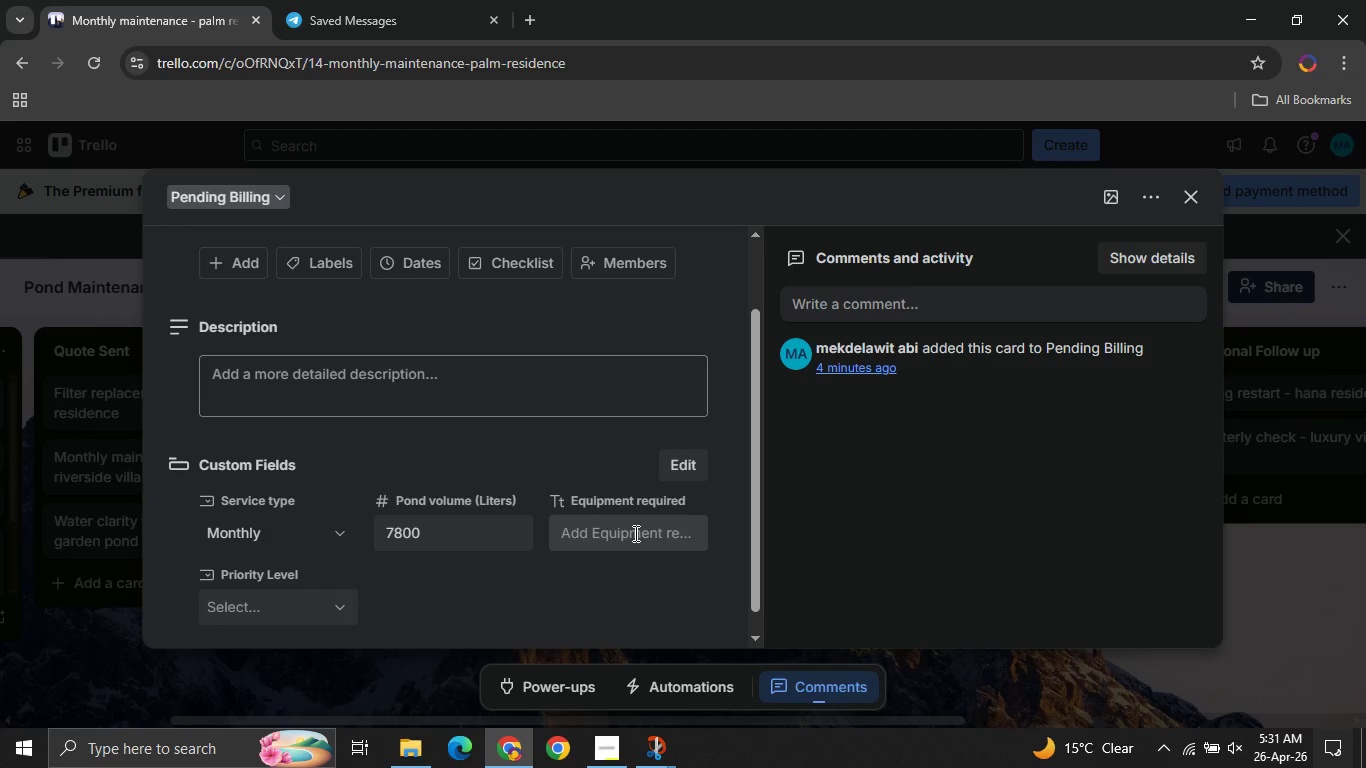 
left_click([634, 533])
 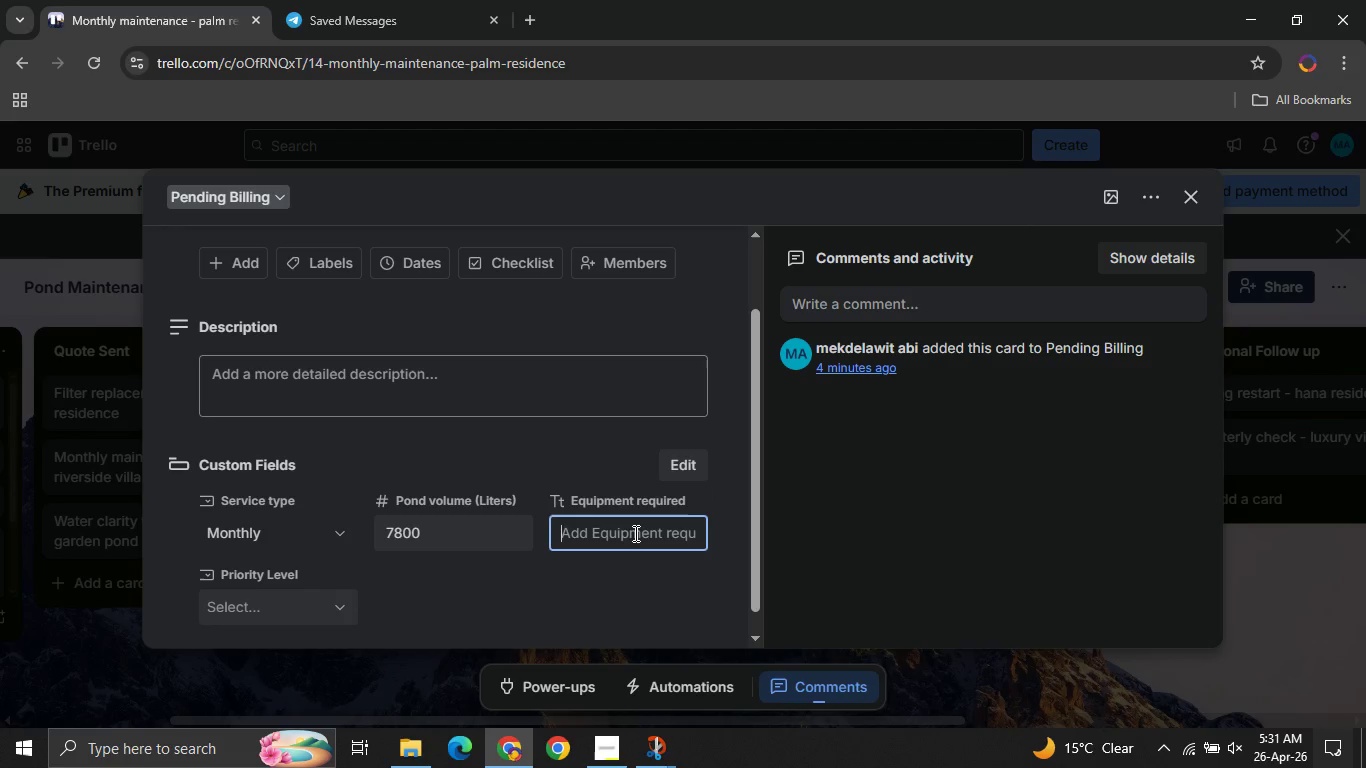 
type(lgar)
key(Backspace)
key(Backspace)
key(Backspace)
key(Backspace)
key(Backspace)
type(lgae treatement )
 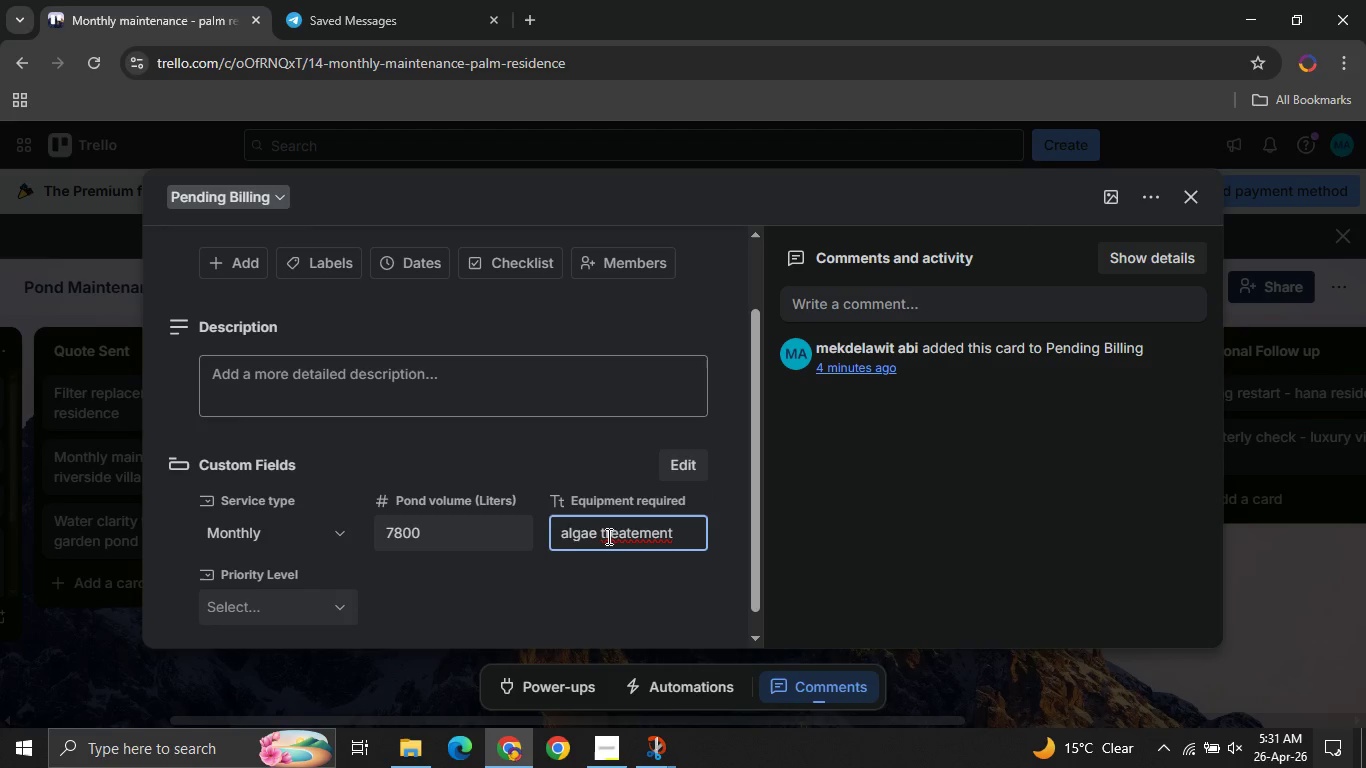 
left_click([266, 627])
 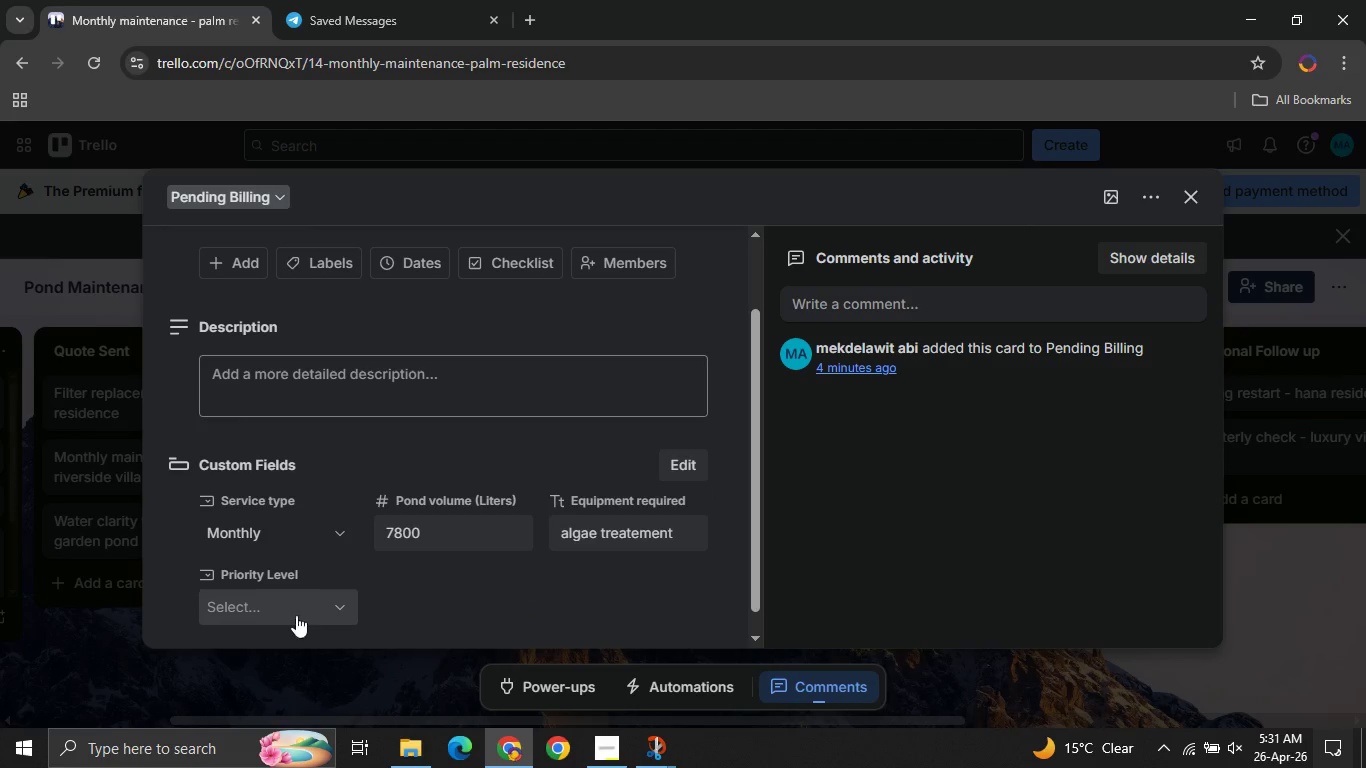 
left_click([296, 615])
 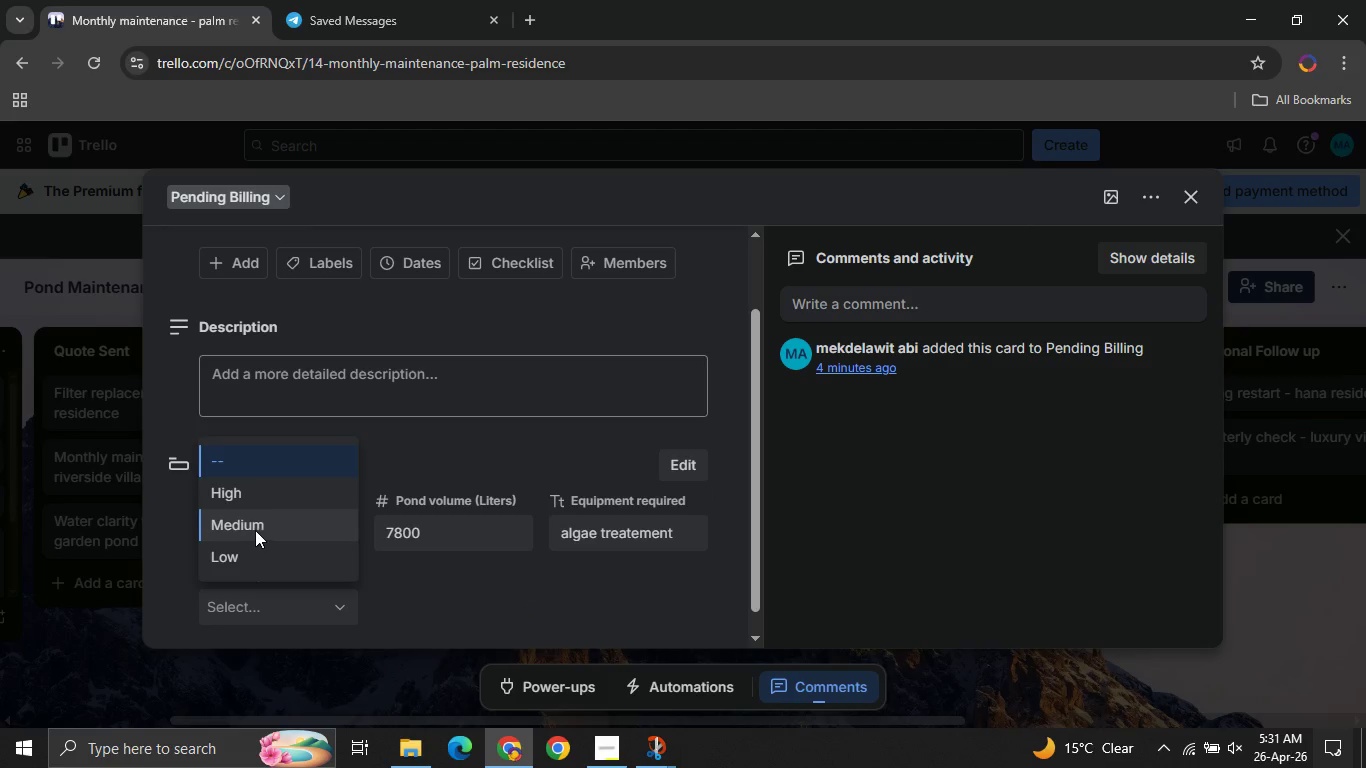 
left_click([254, 529])
 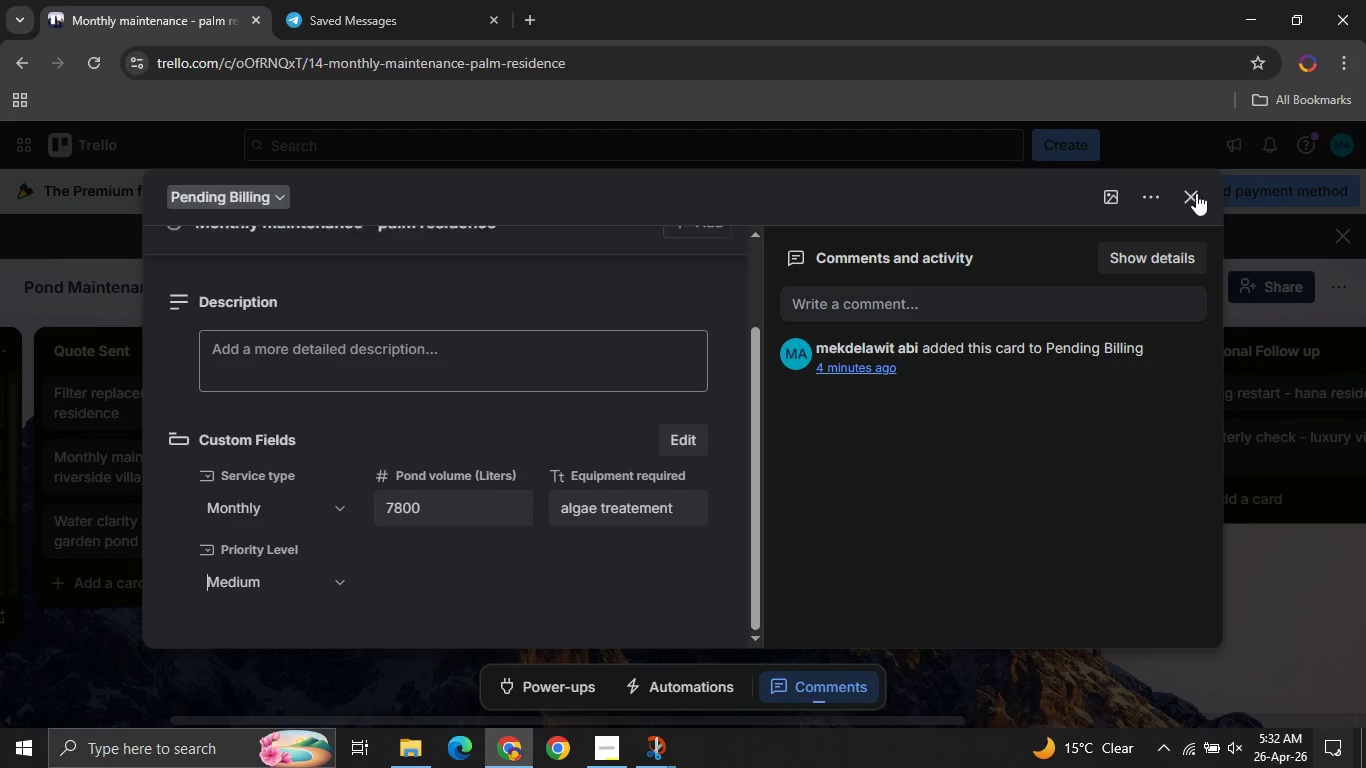 
left_click([1190, 199])
 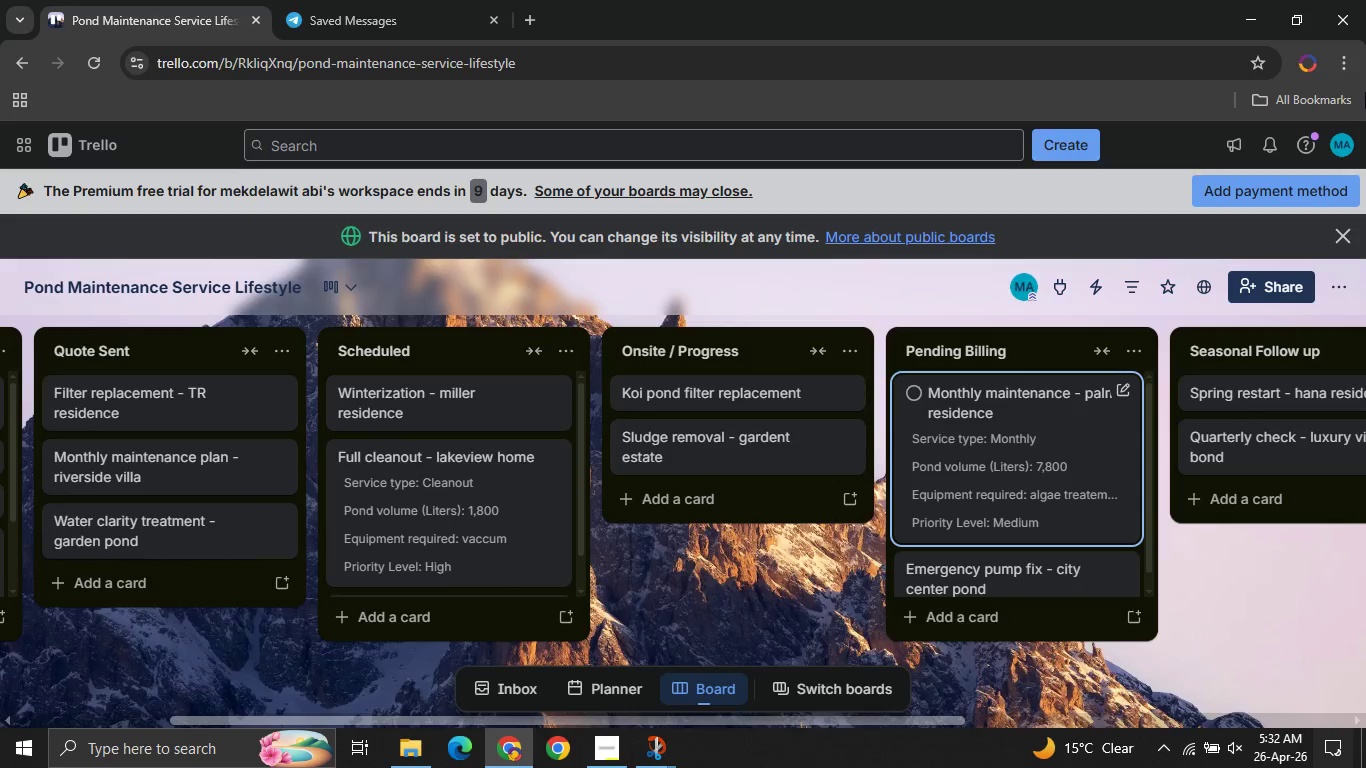 
wait(8.53)
 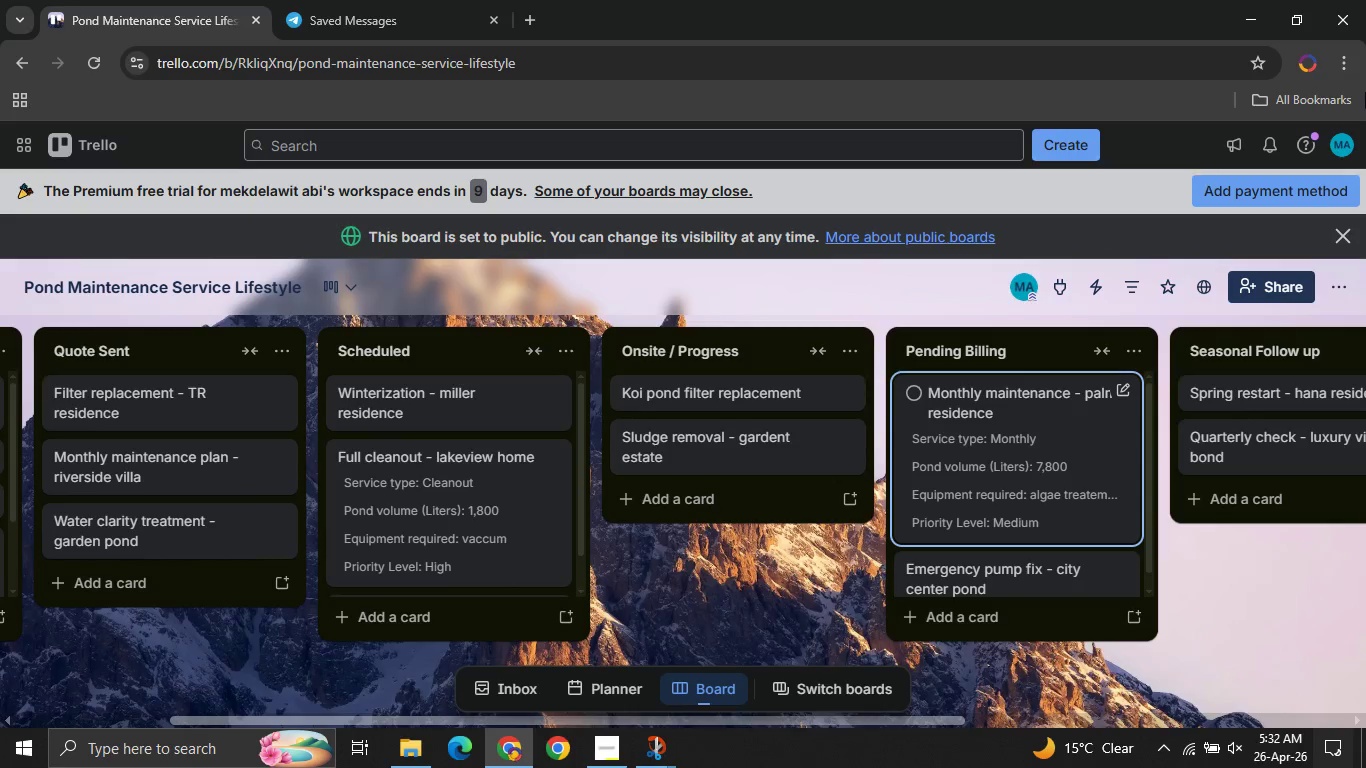 
mouse_move([756, 488])
 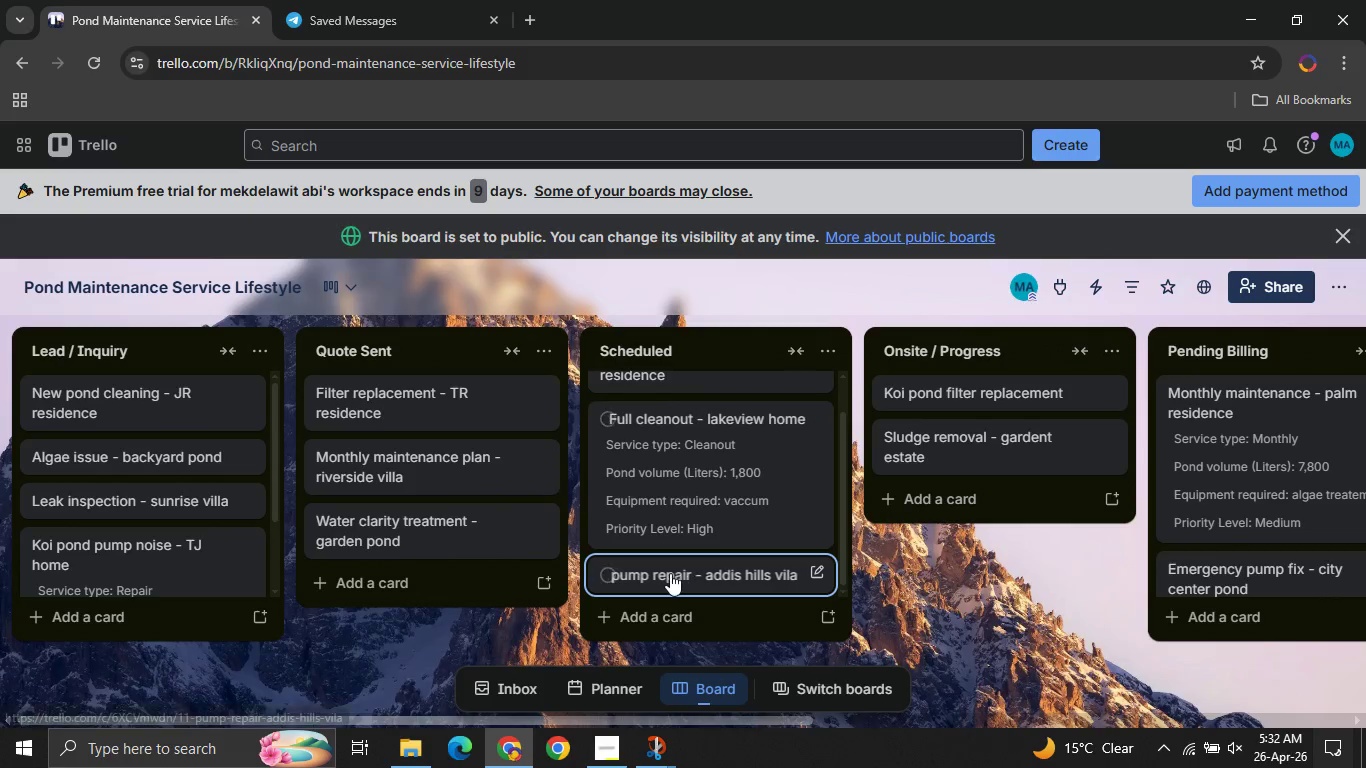 
left_click([670, 573])
 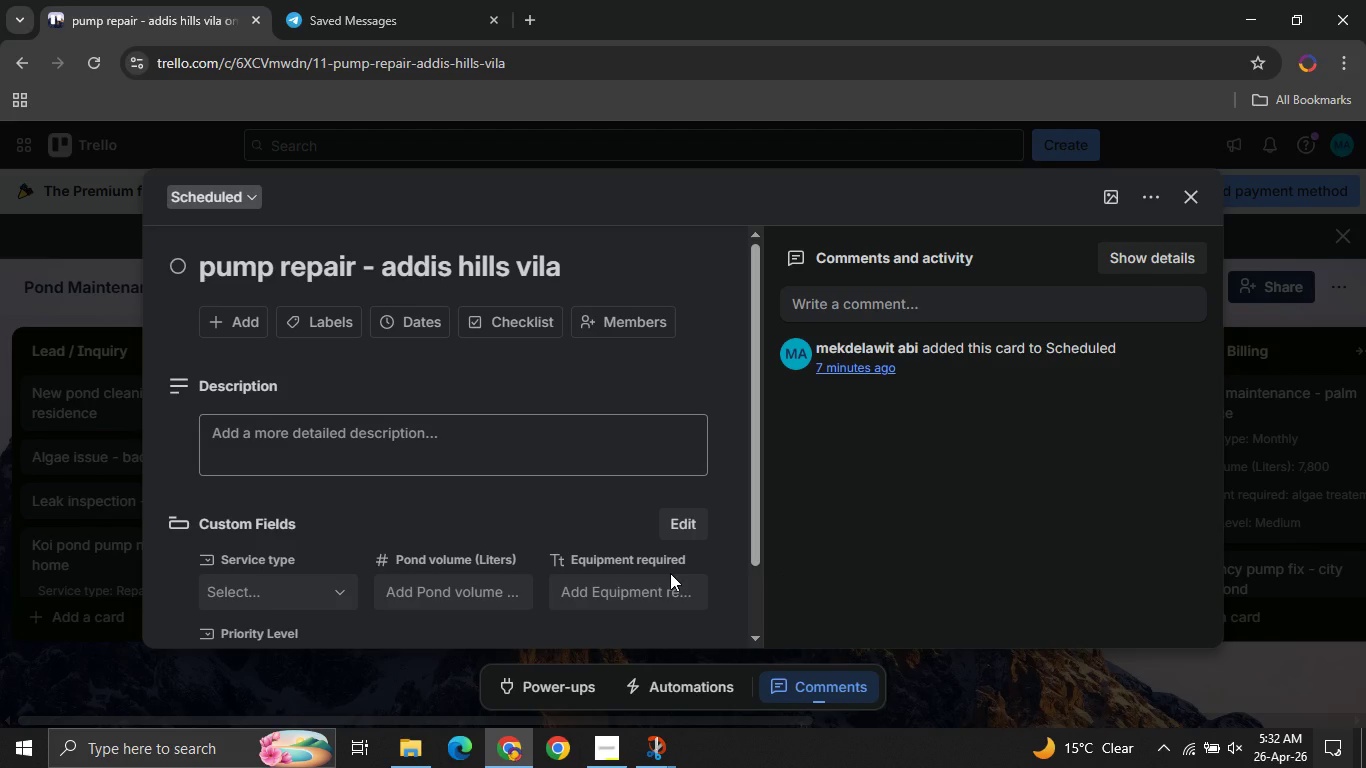 
wait(9.48)
 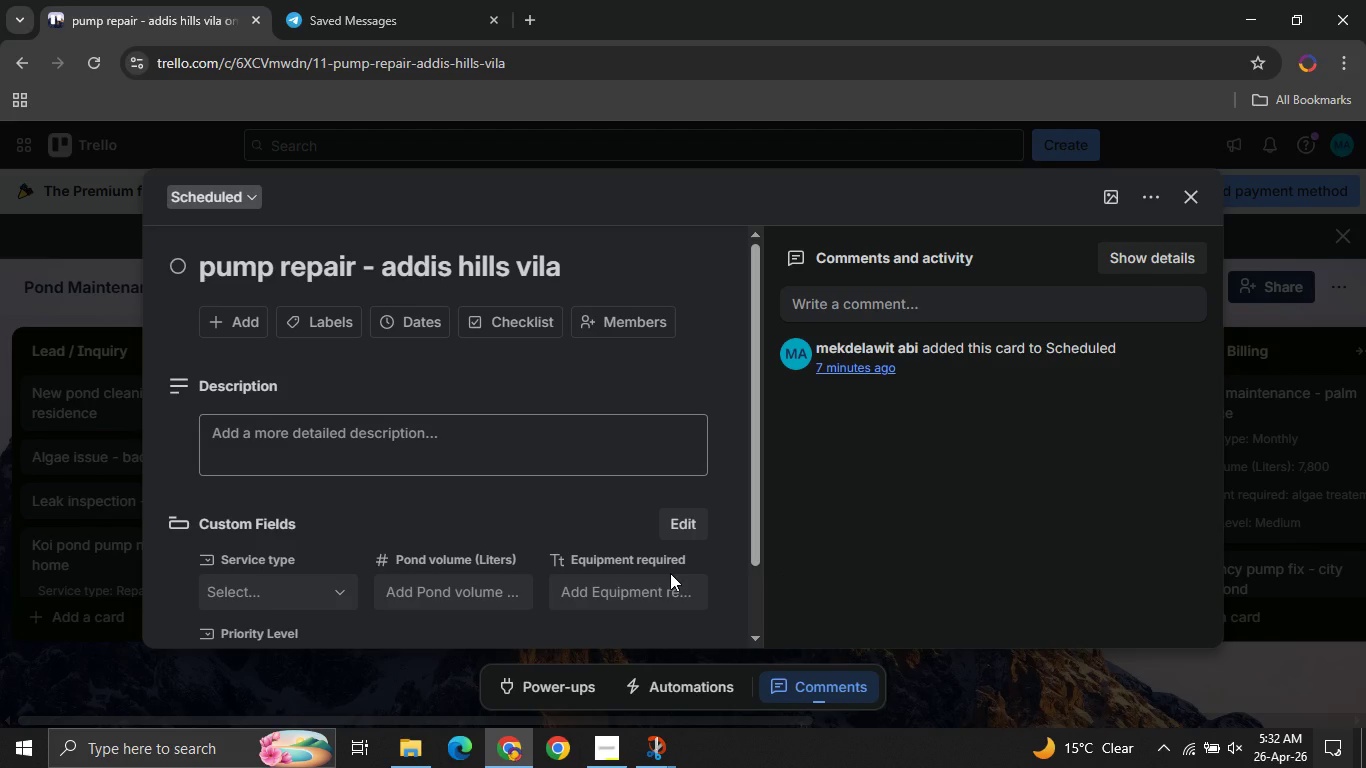 
left_click([275, 594])
 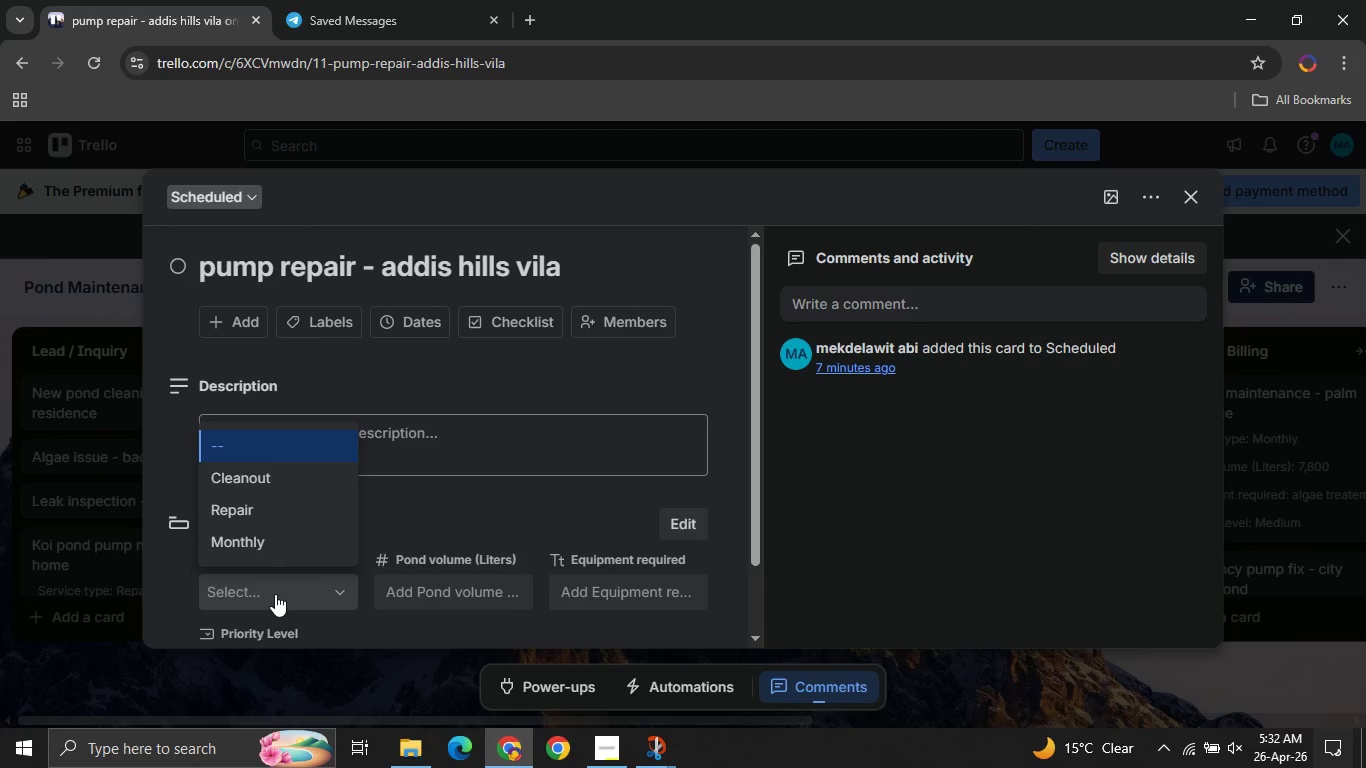 
wait(10.89)
 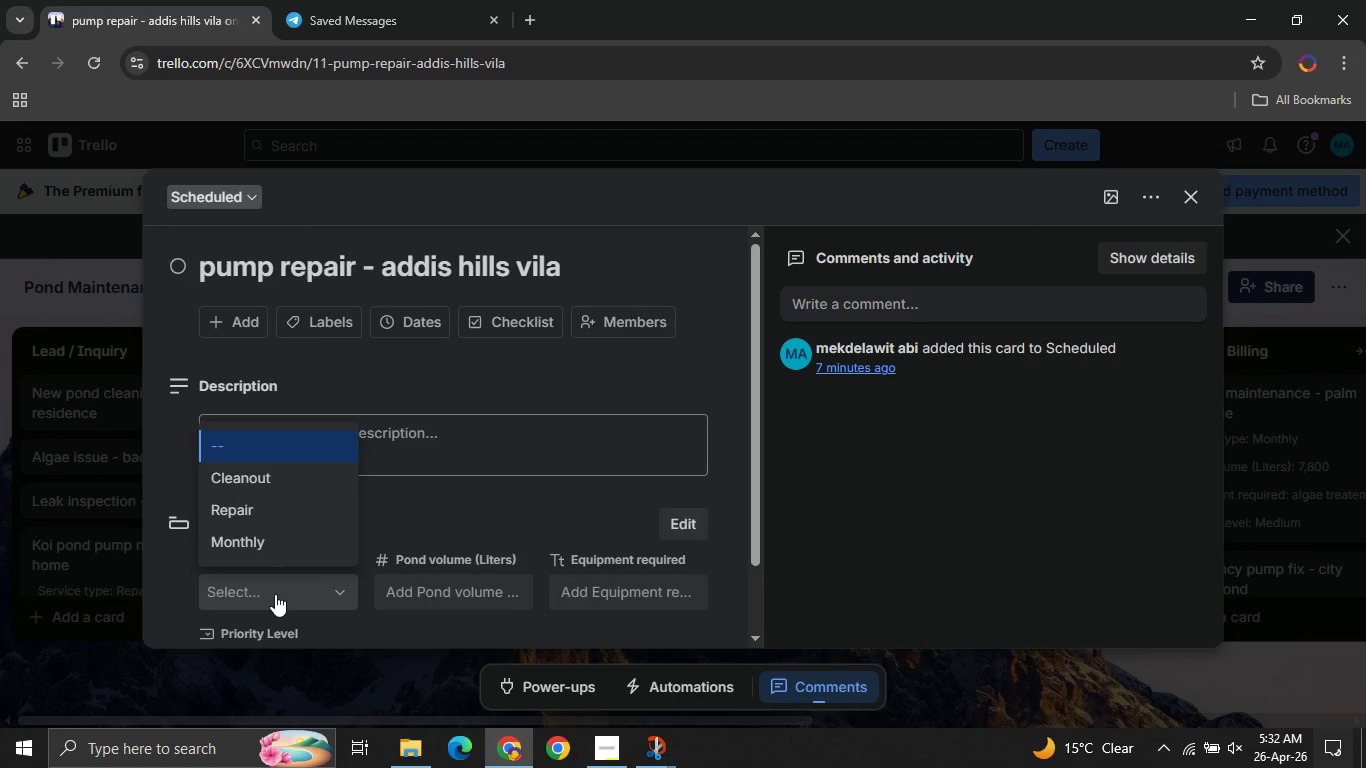 
left_click([248, 515])
 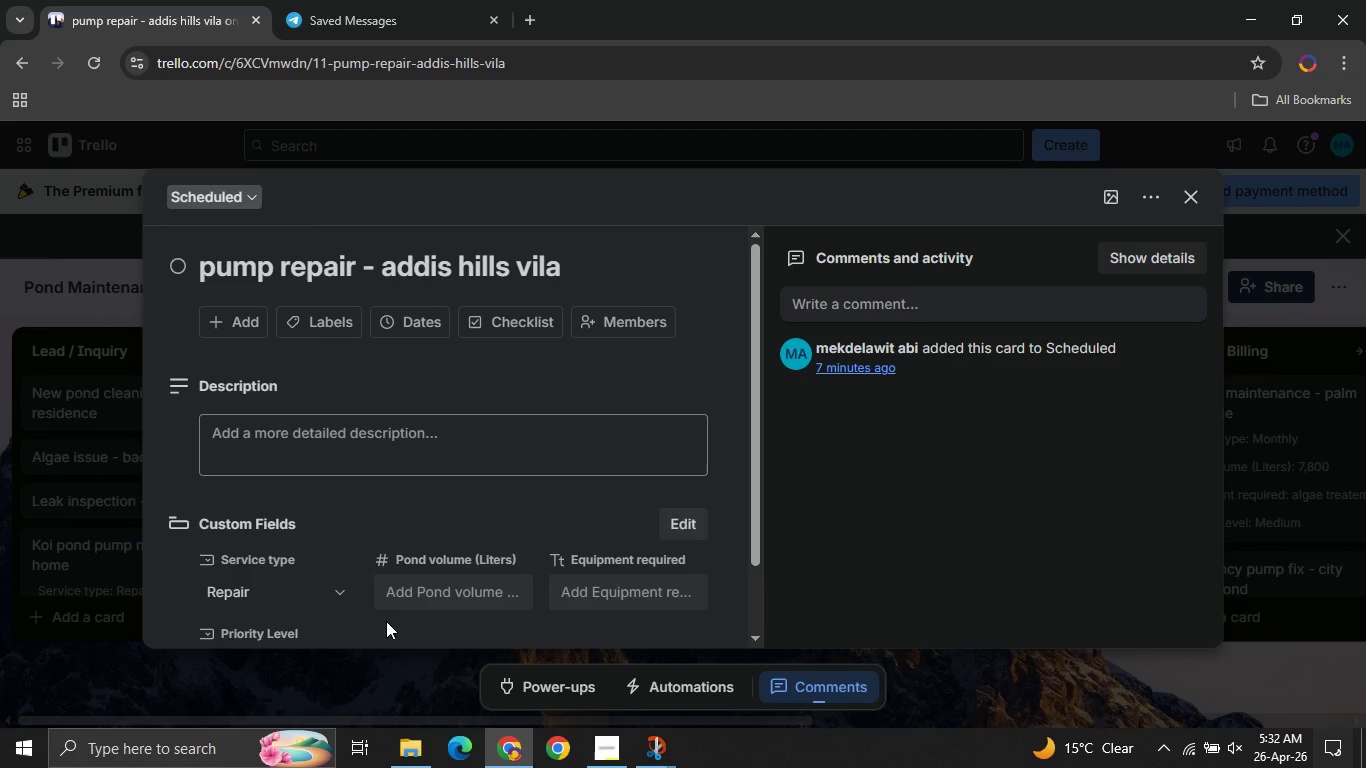 
left_click([445, 575])
 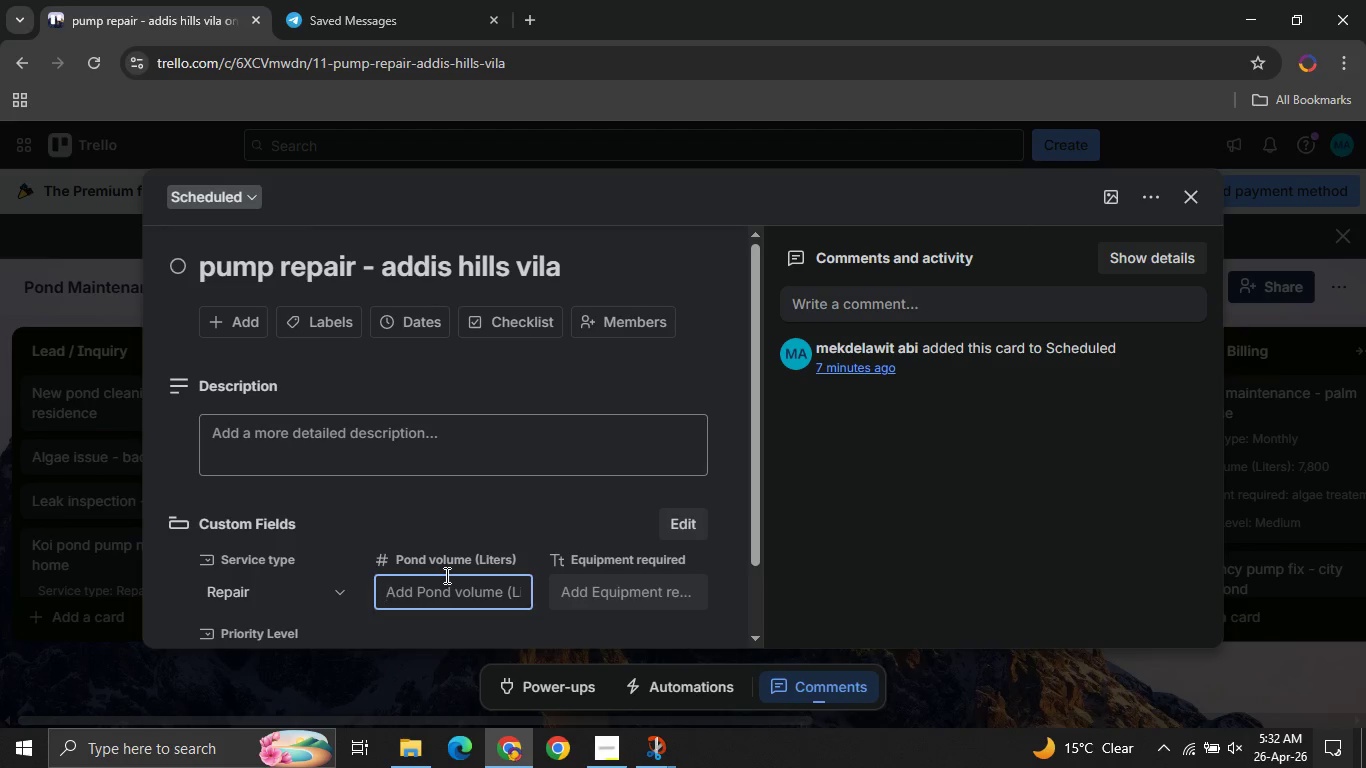 
type(144555)
key(Backspace)
key(Backspace)
key(Backspace)
type(000)
key(Backspace)
 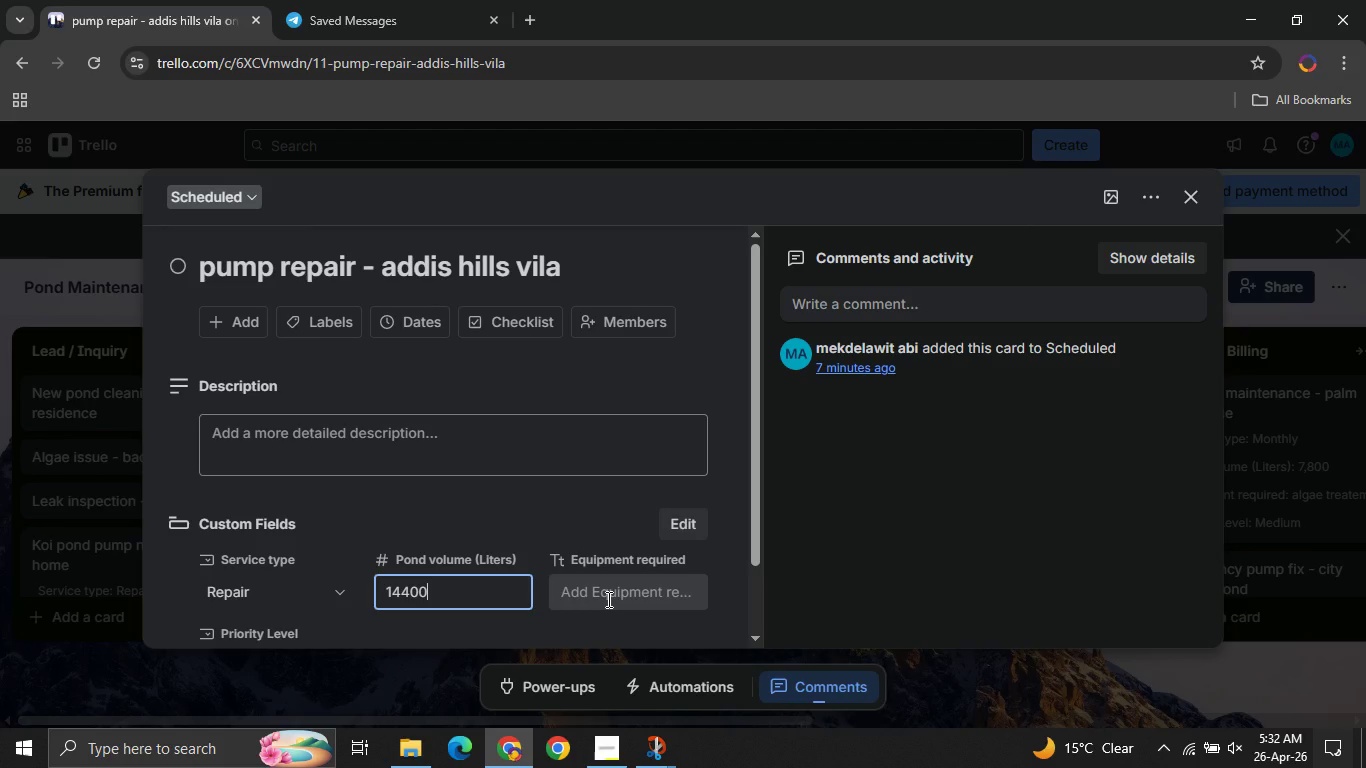 
left_click([607, 599])
 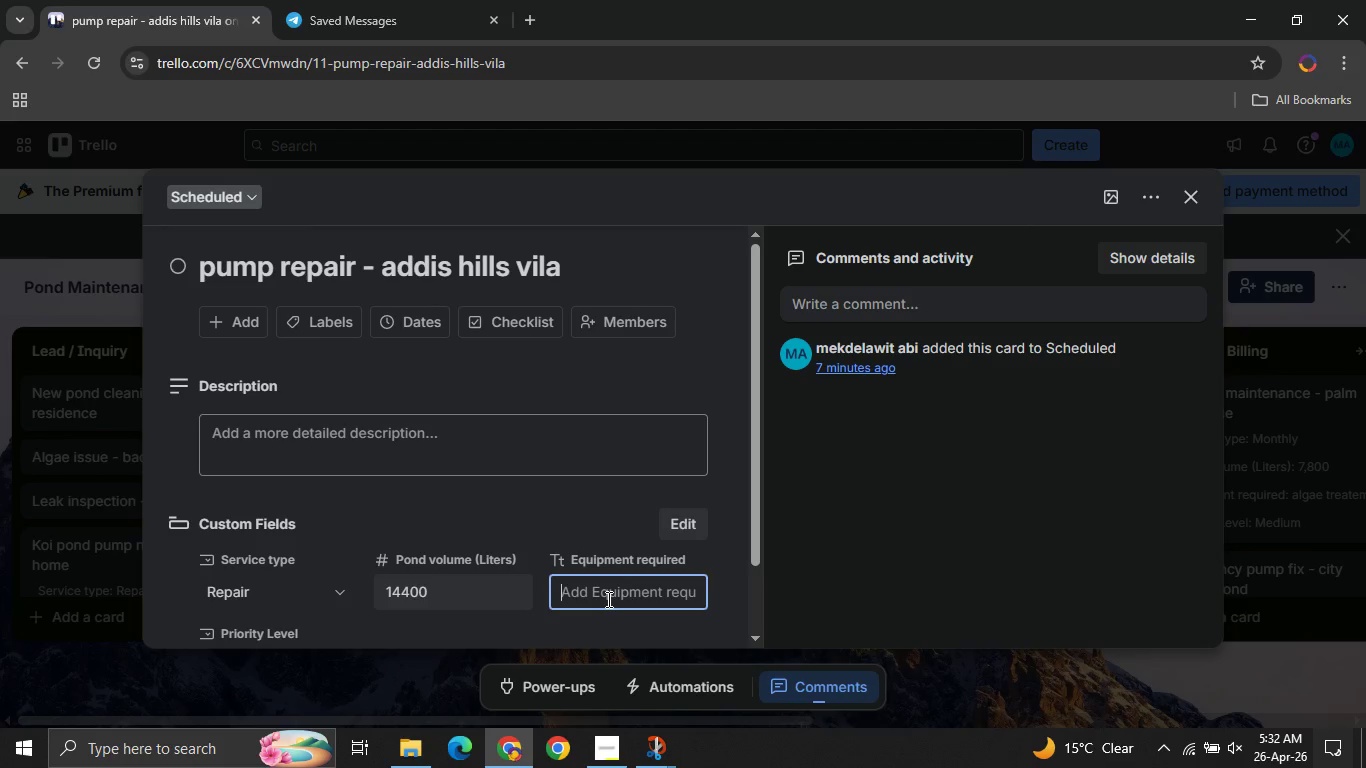 
wait(5.86)
 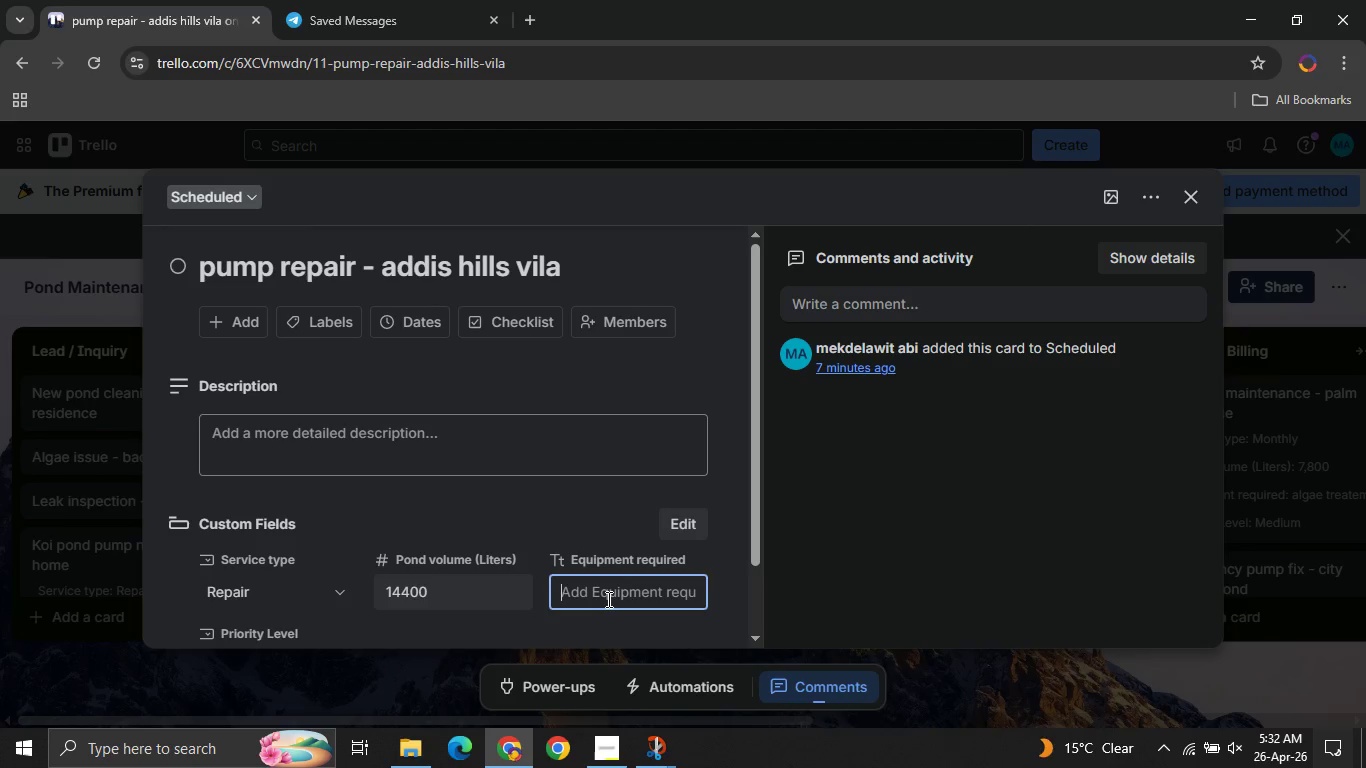 
type(pond cover )
 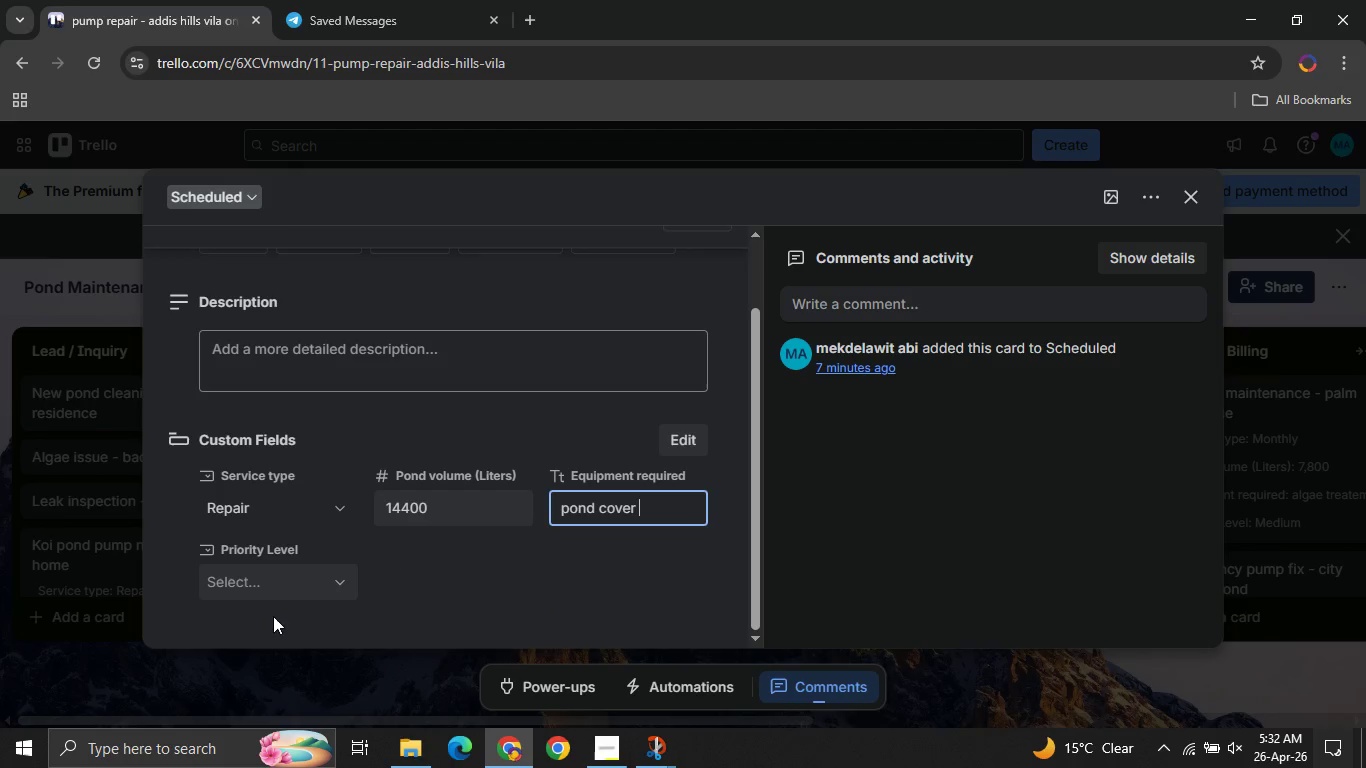 
left_click([235, 559])
 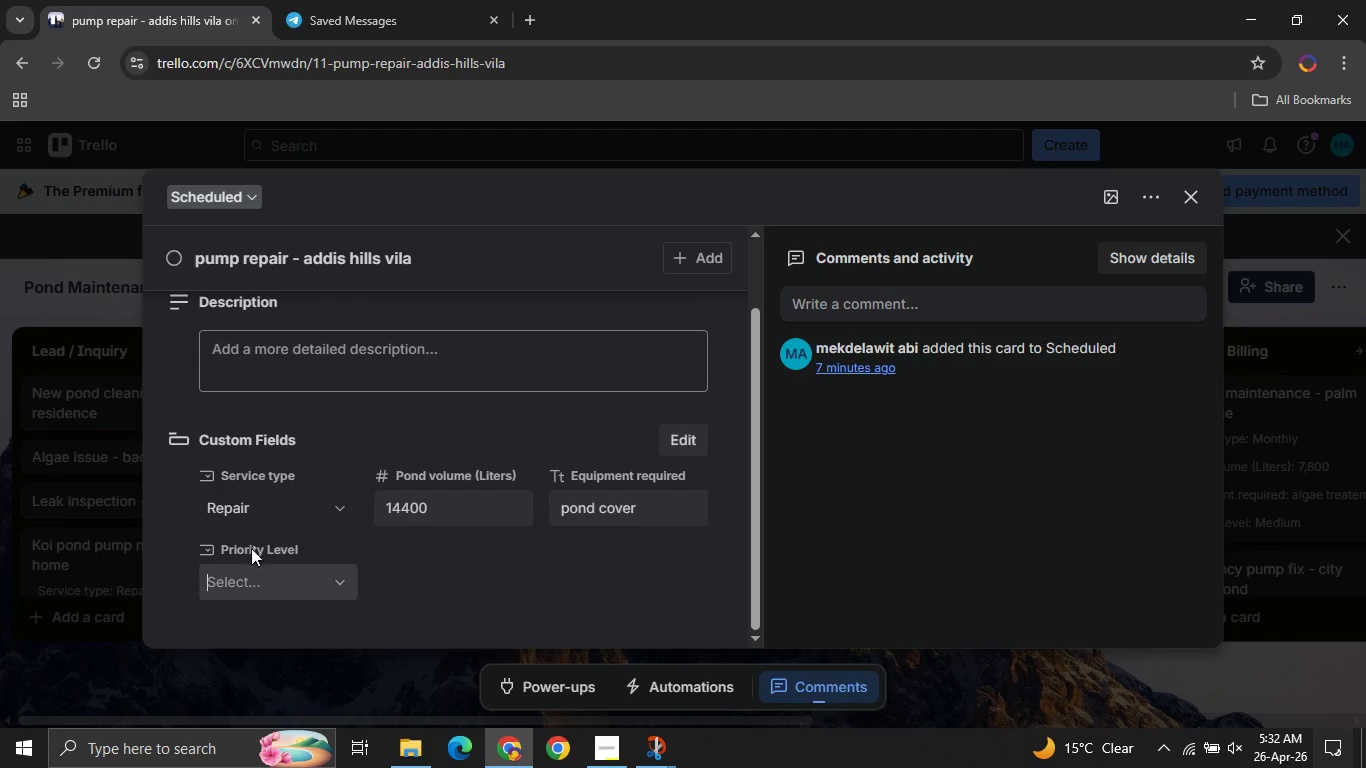 
left_click([262, 570])
 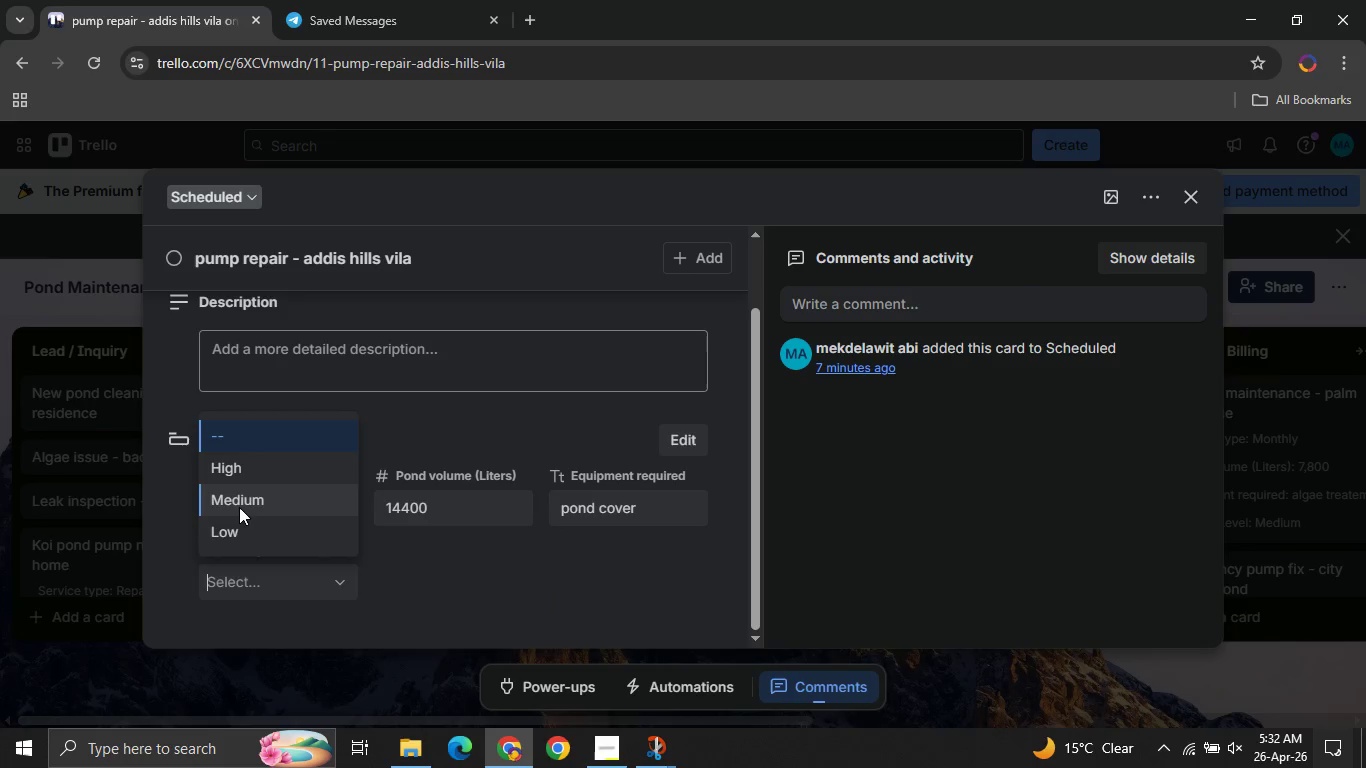 
left_click([239, 507])
 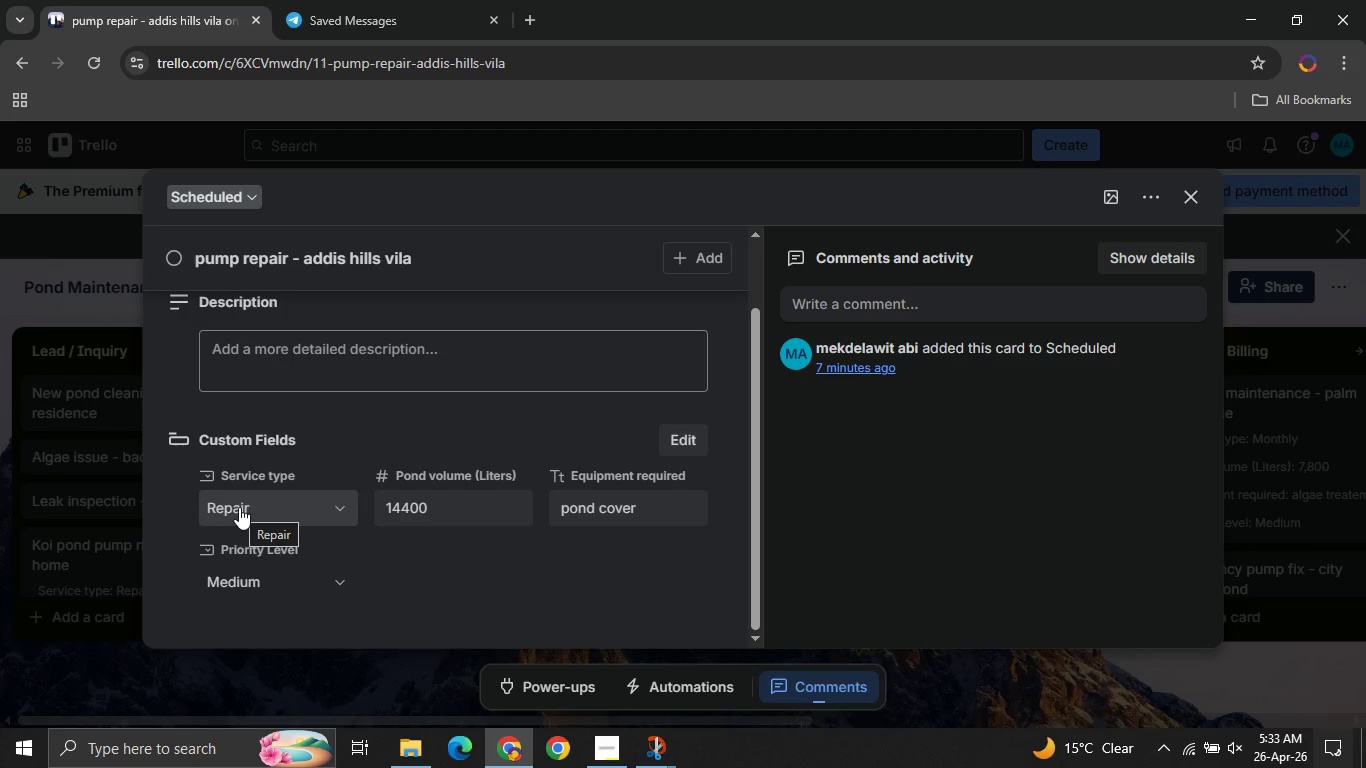 
mouse_move([337, 576])
 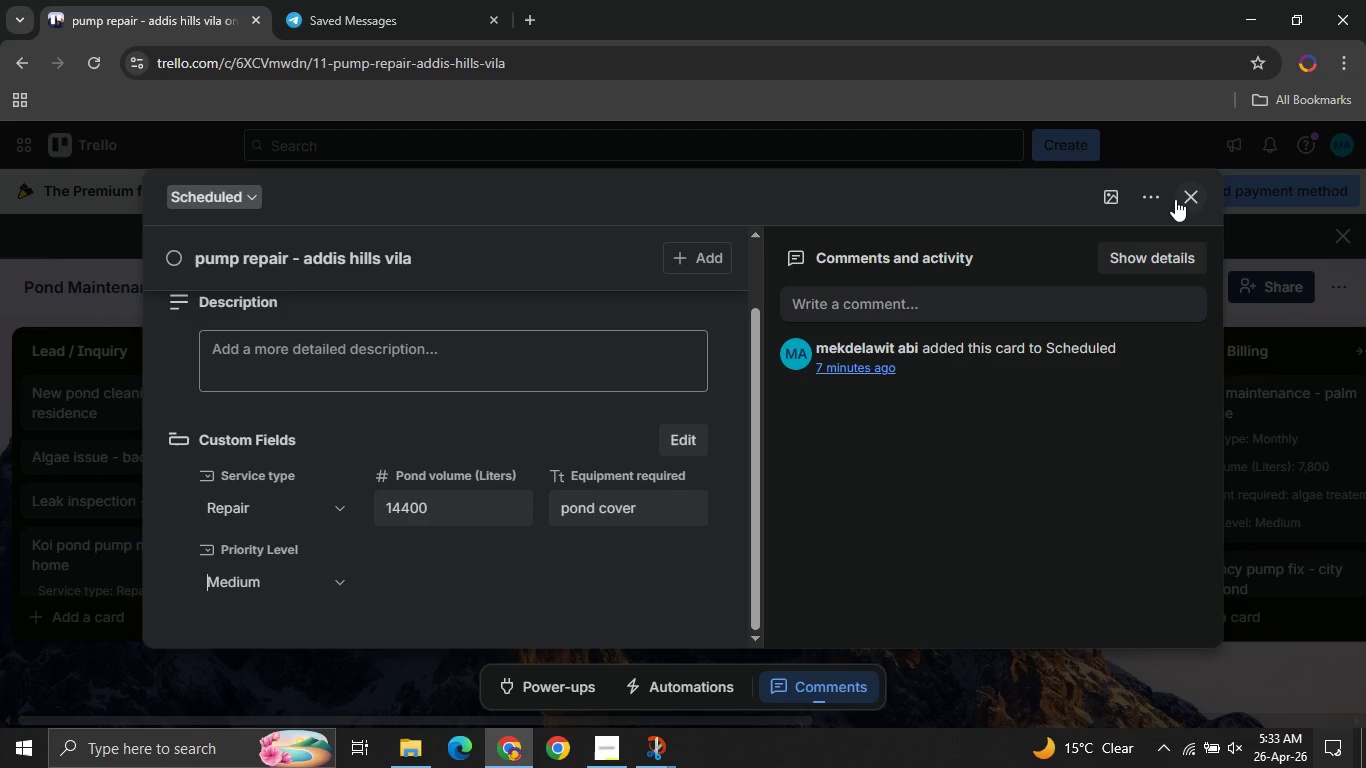 
left_click([1175, 199])
 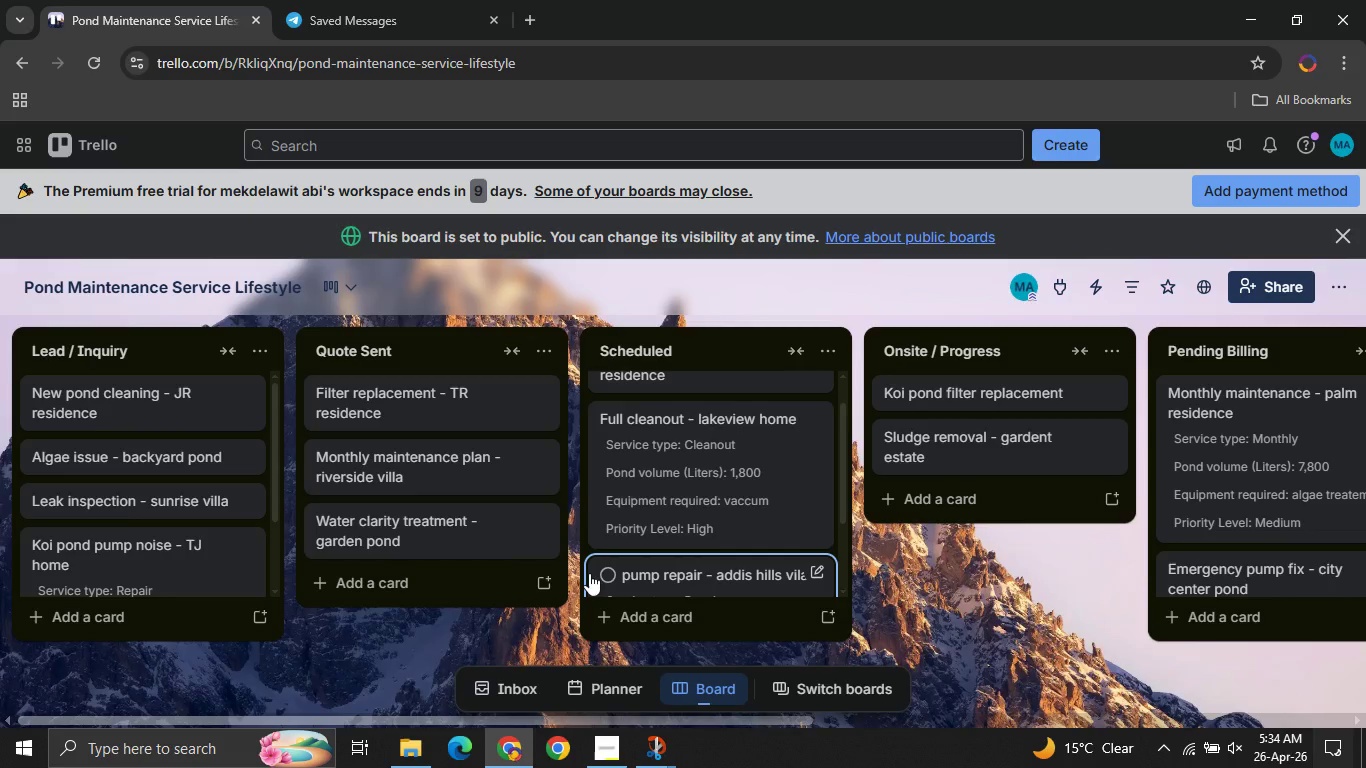 
wait(56.35)
 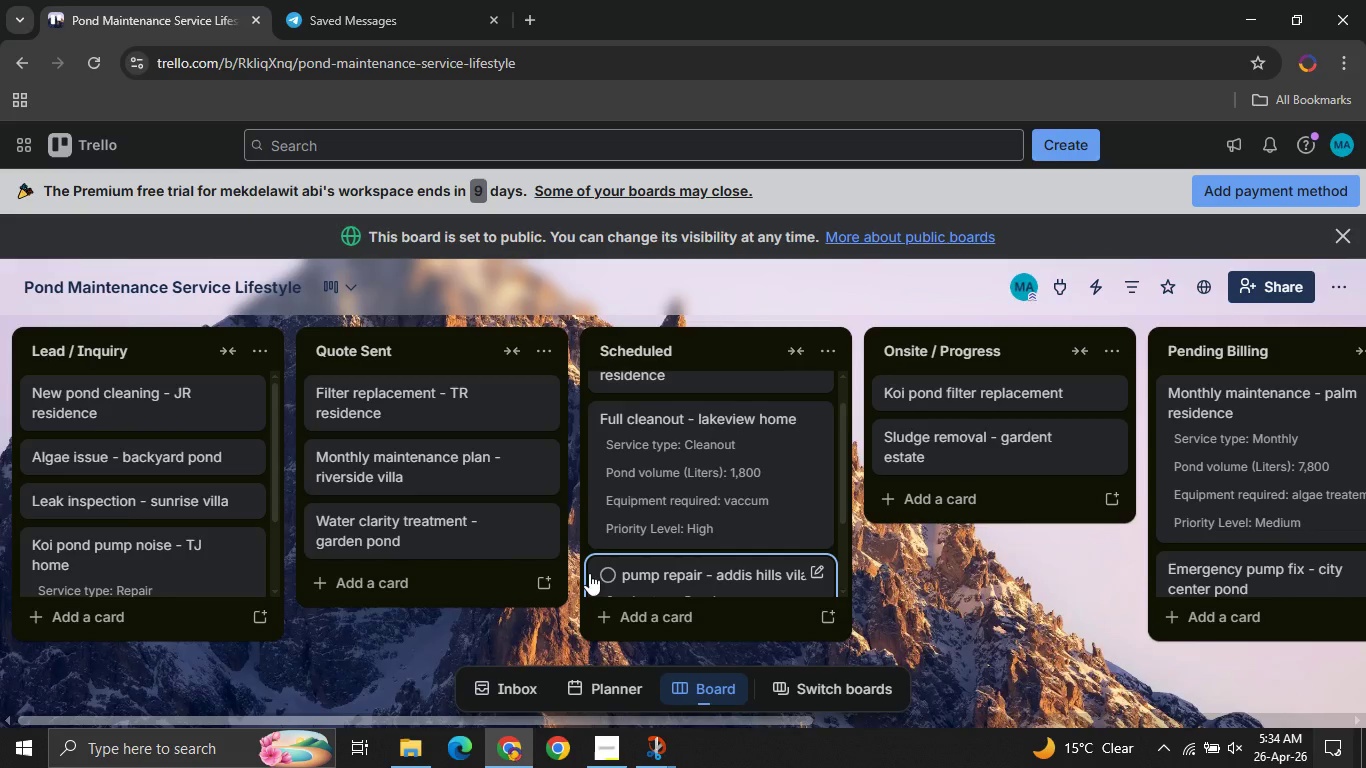 
mouse_move([863, 450])
 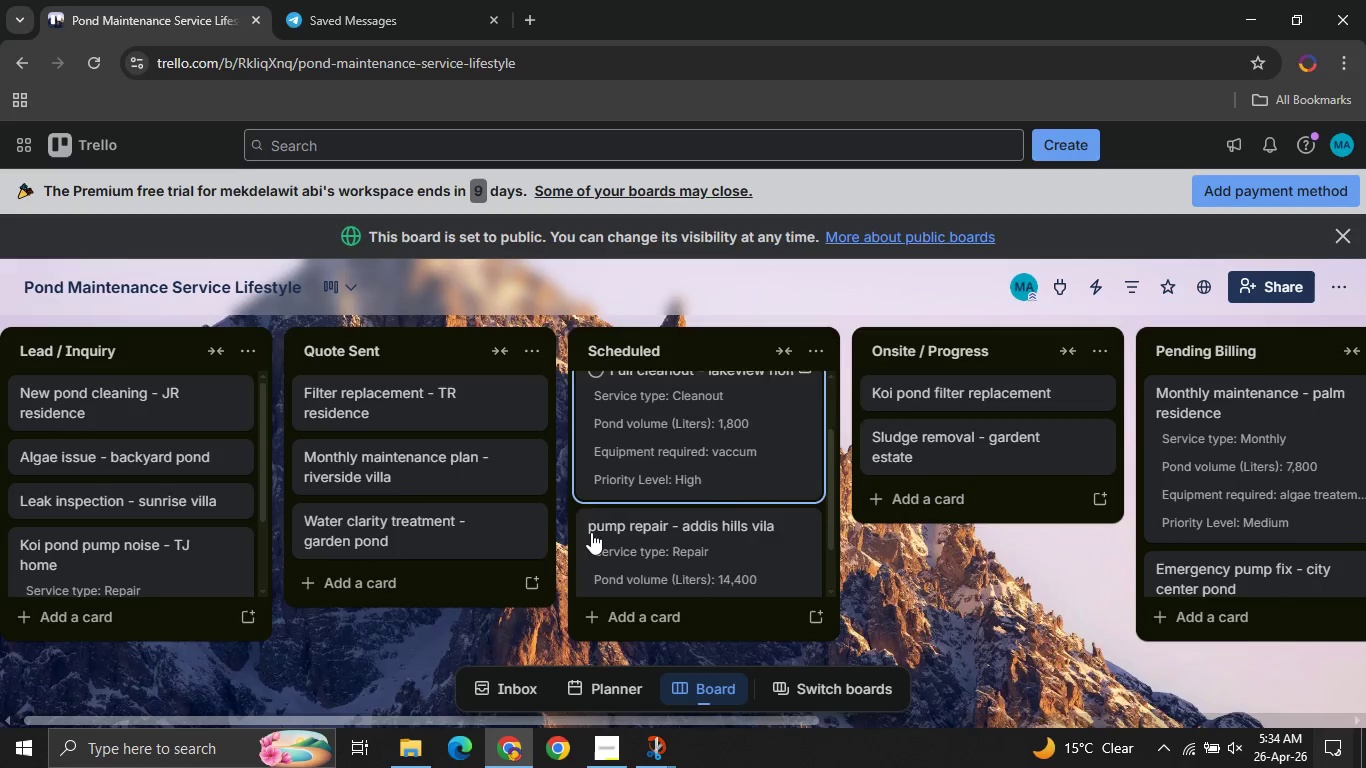 
wait(7.4)
 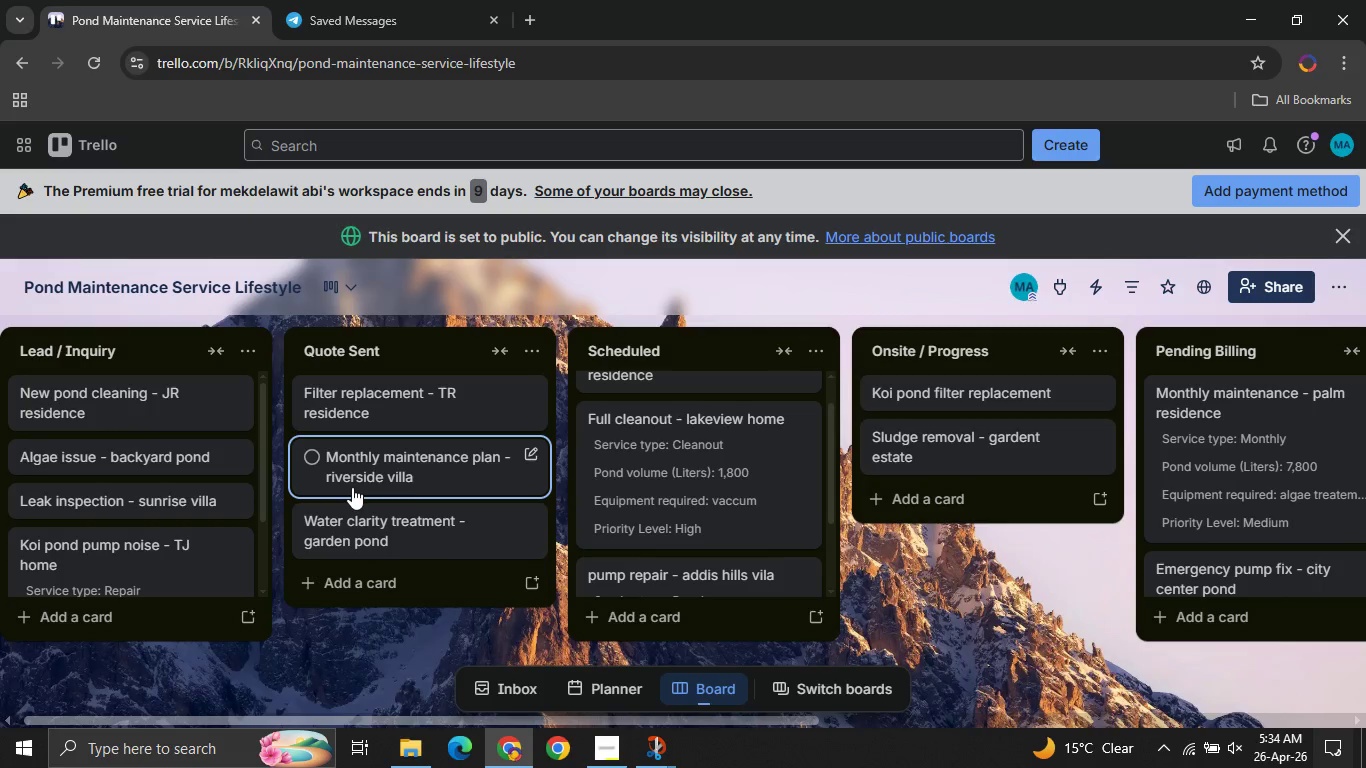 
left_click([652, 400])
 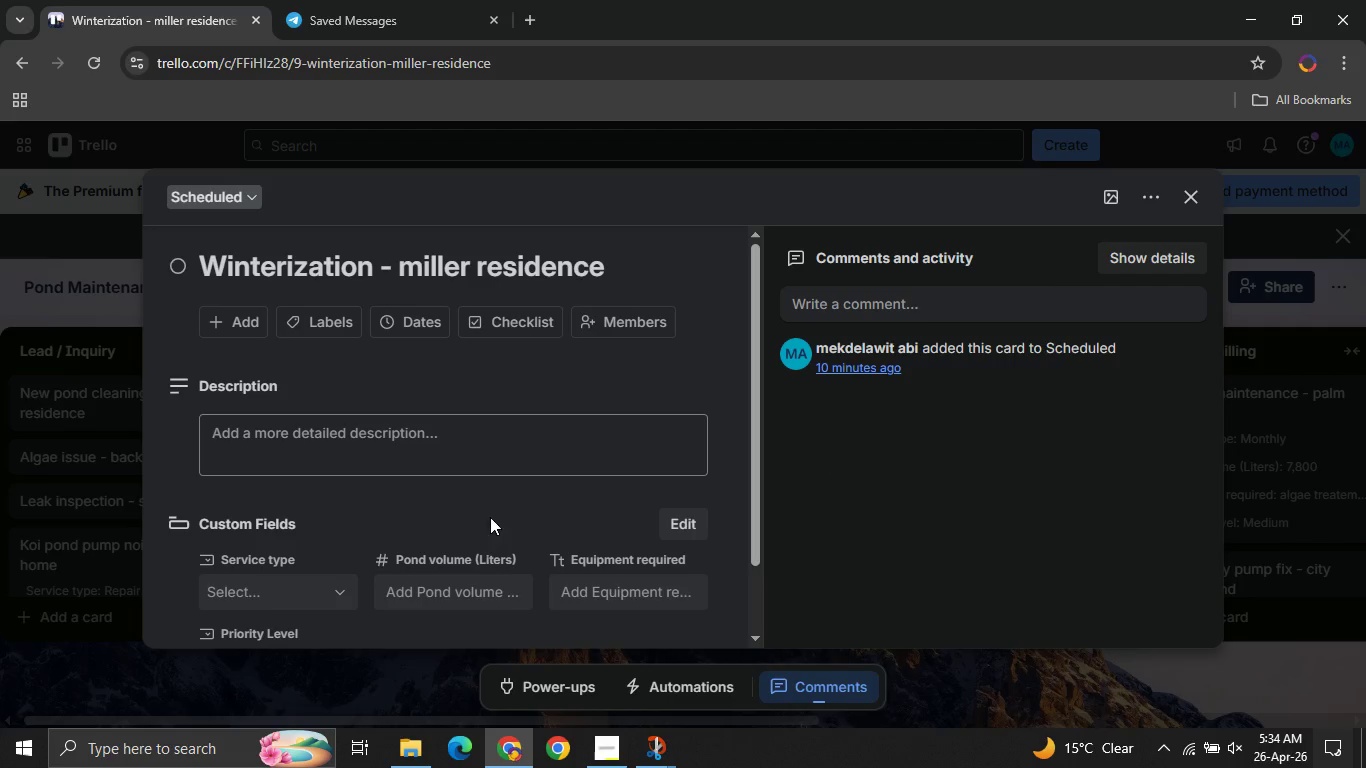 
left_click([297, 569])
 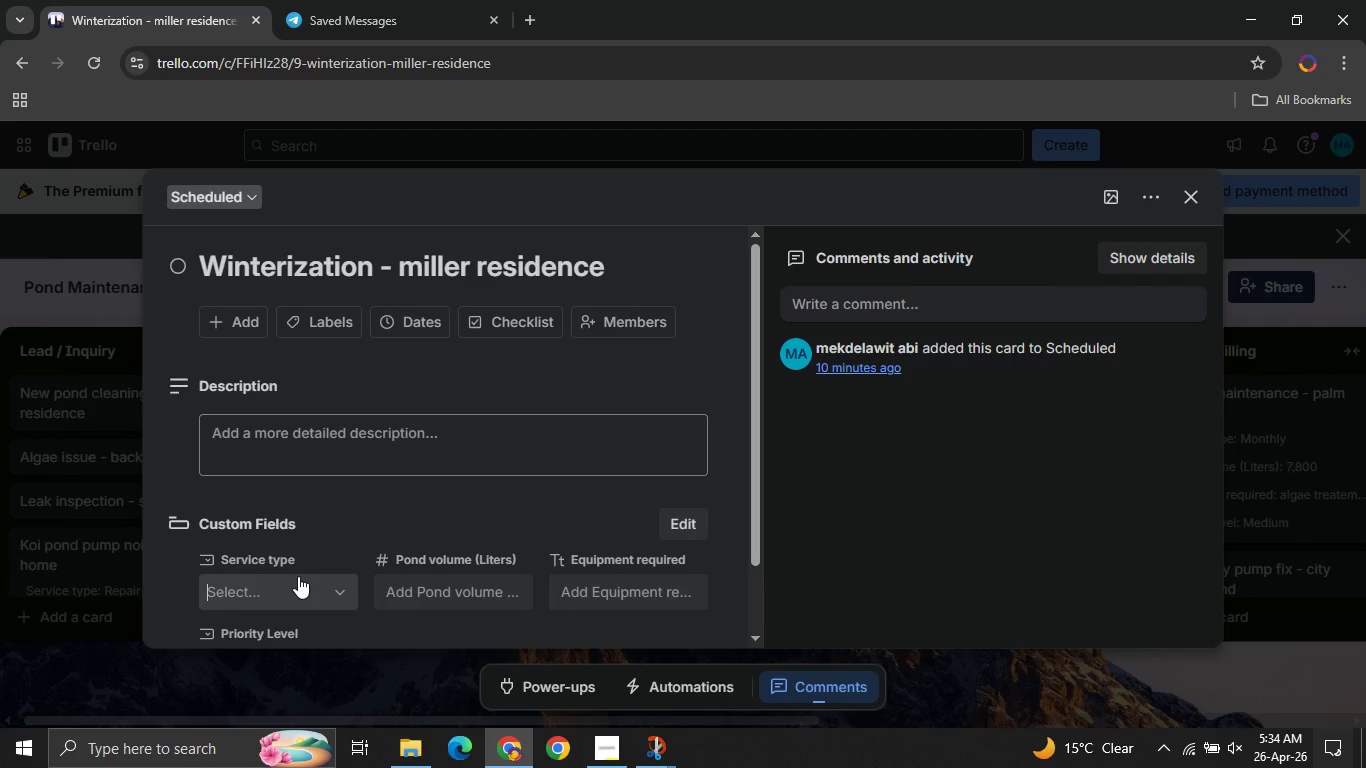 
left_click([298, 576])
 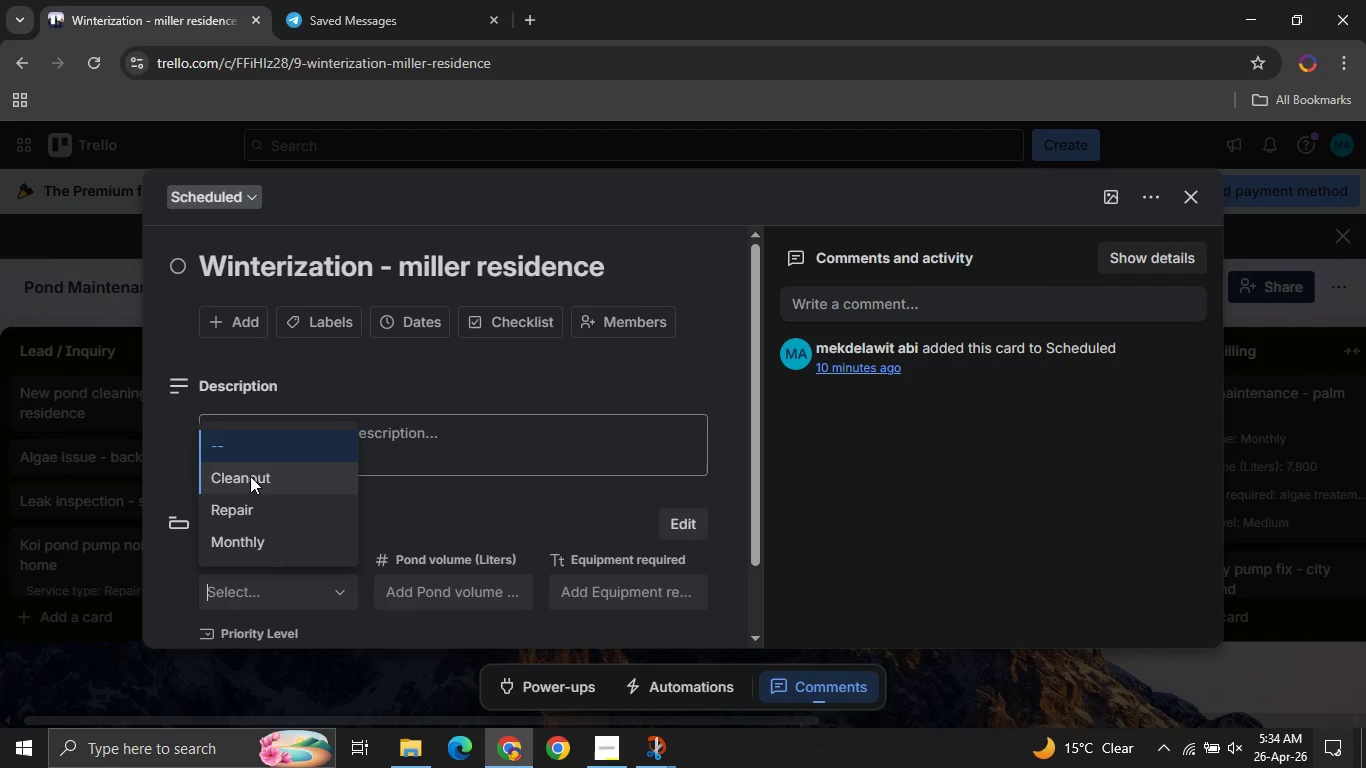 
left_click([250, 476])
 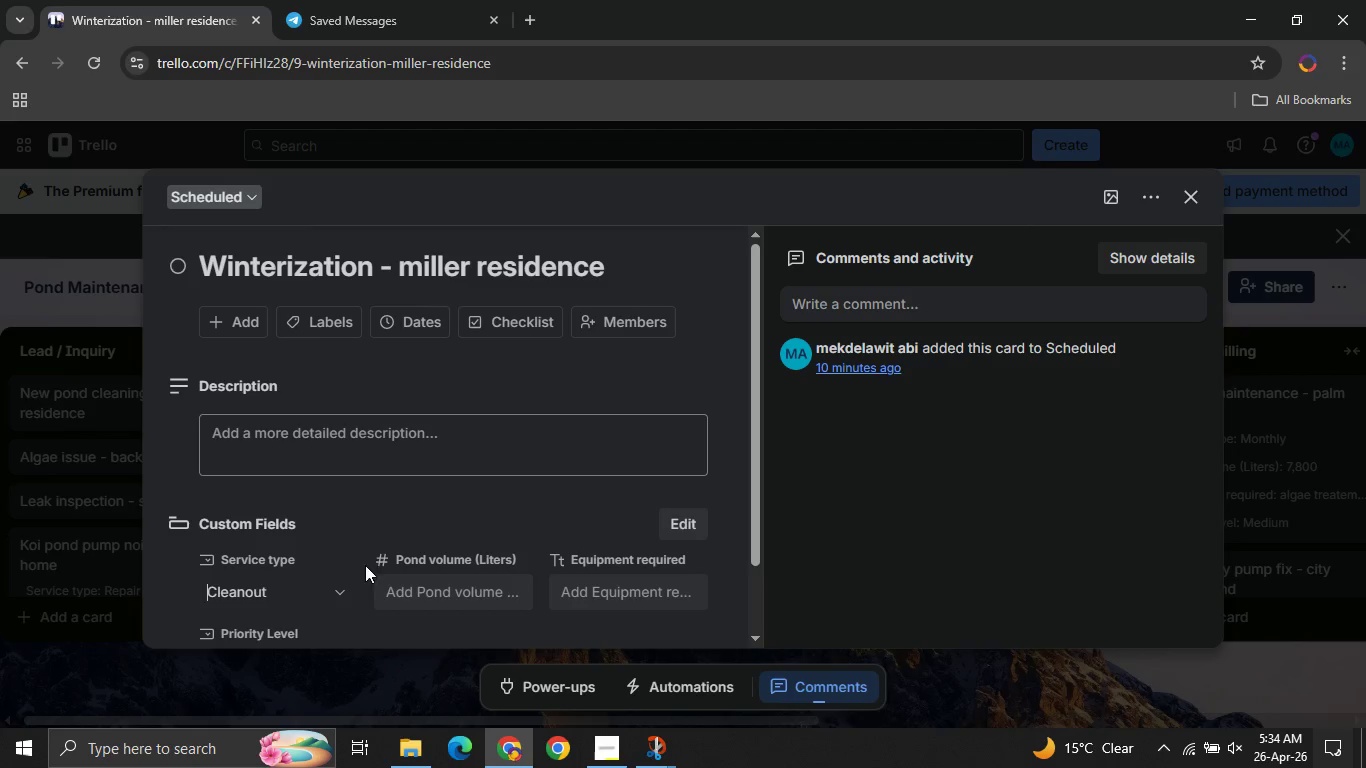 
left_click([406, 586])
 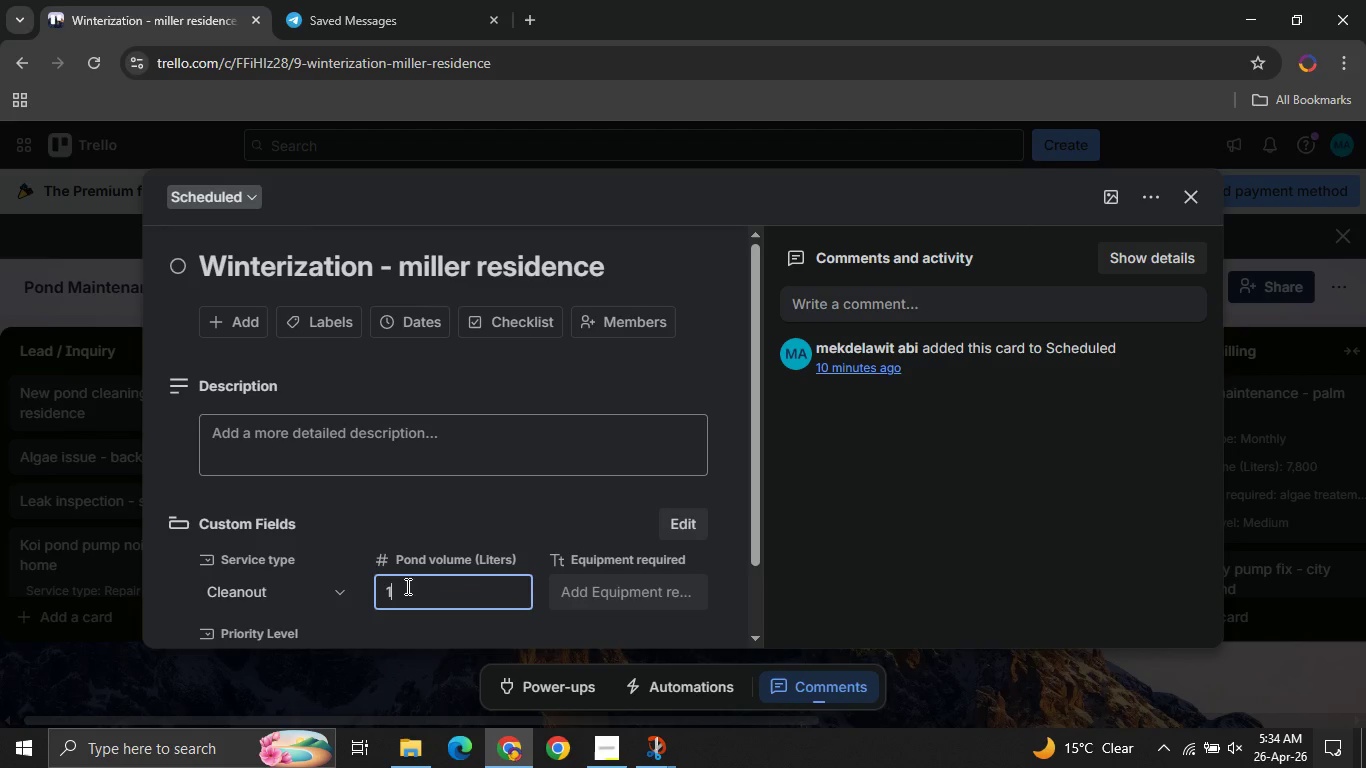 
type(10000)
 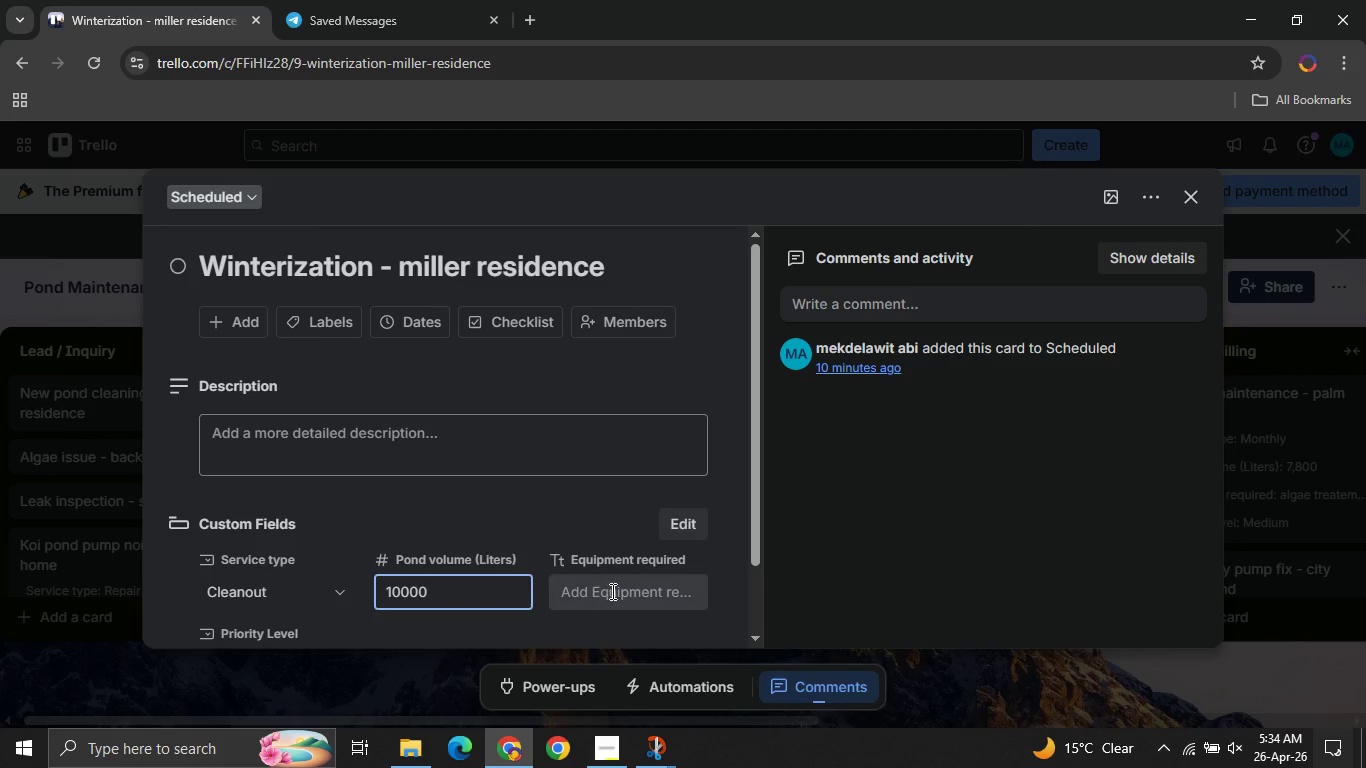 
left_click([611, 591])
 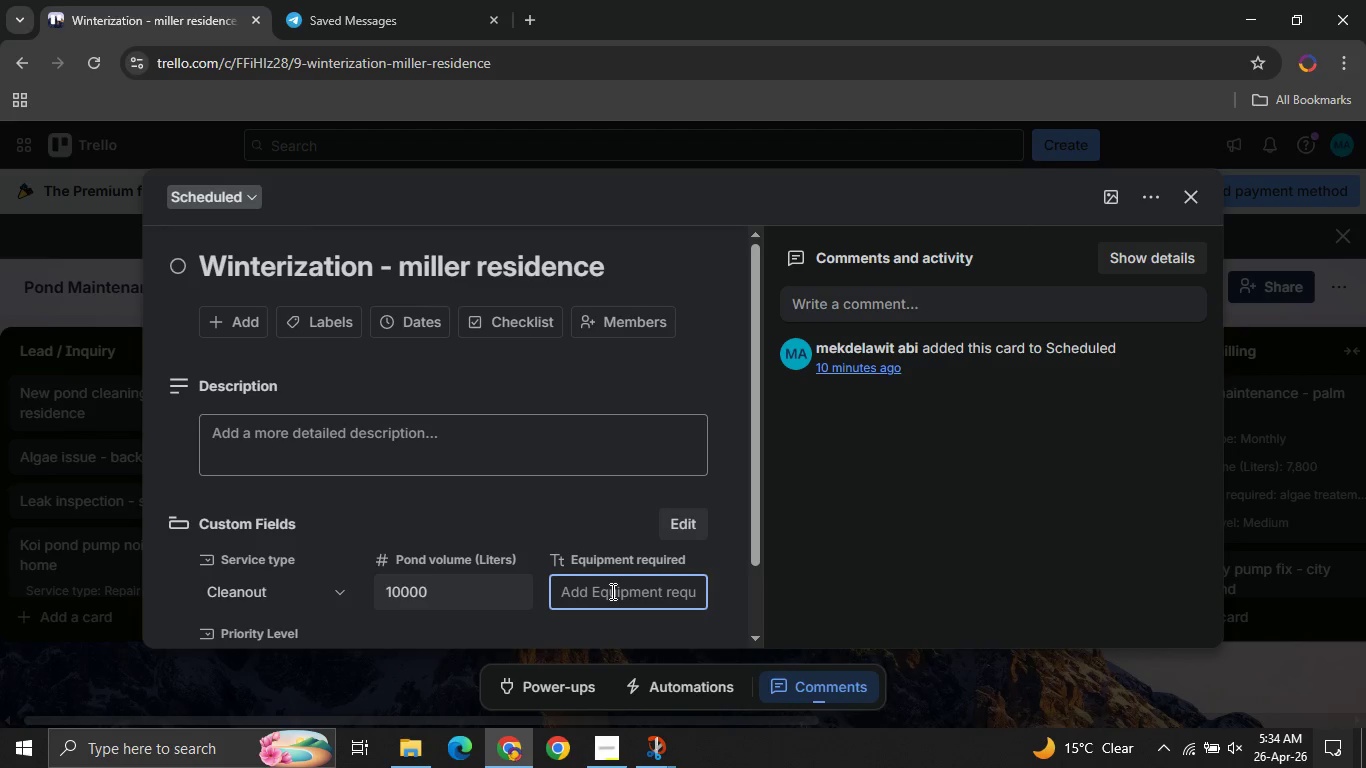 
type(pond cover )
 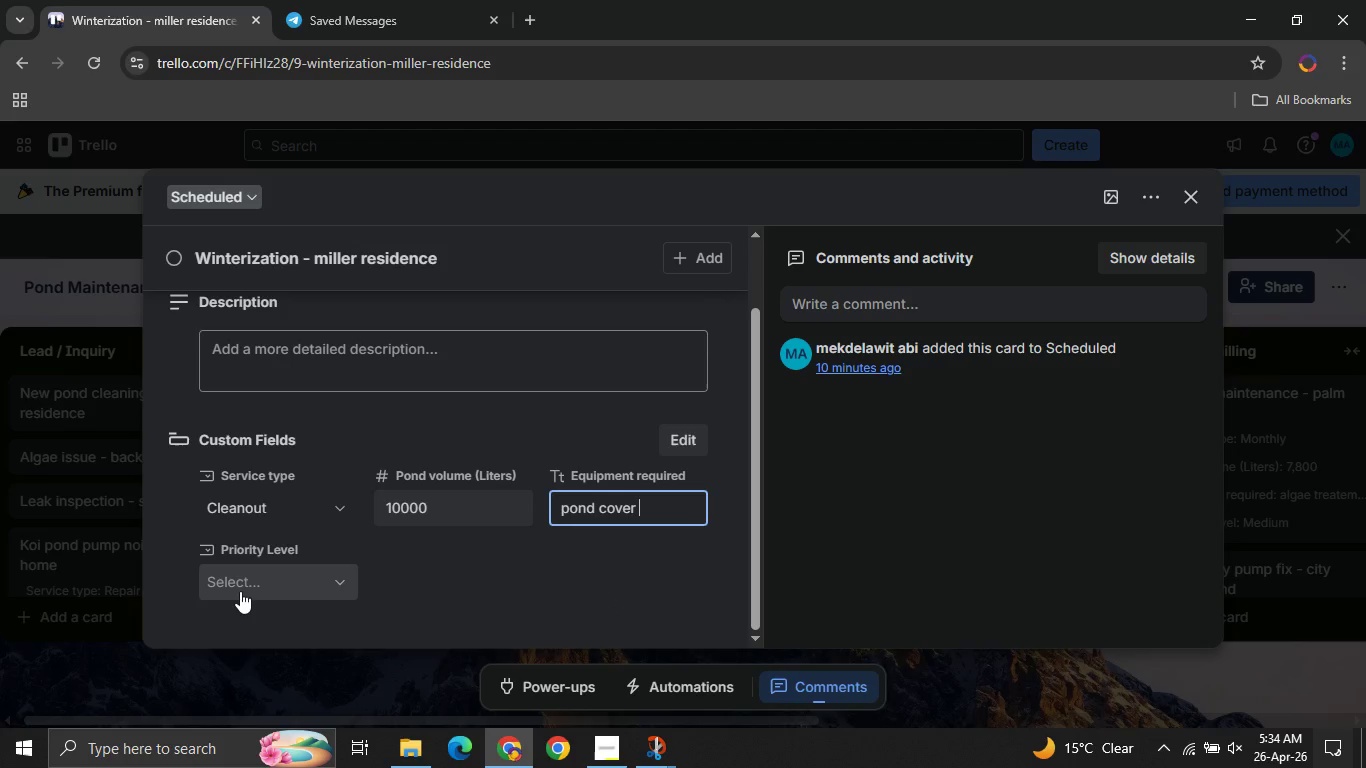 
left_click([241, 581])
 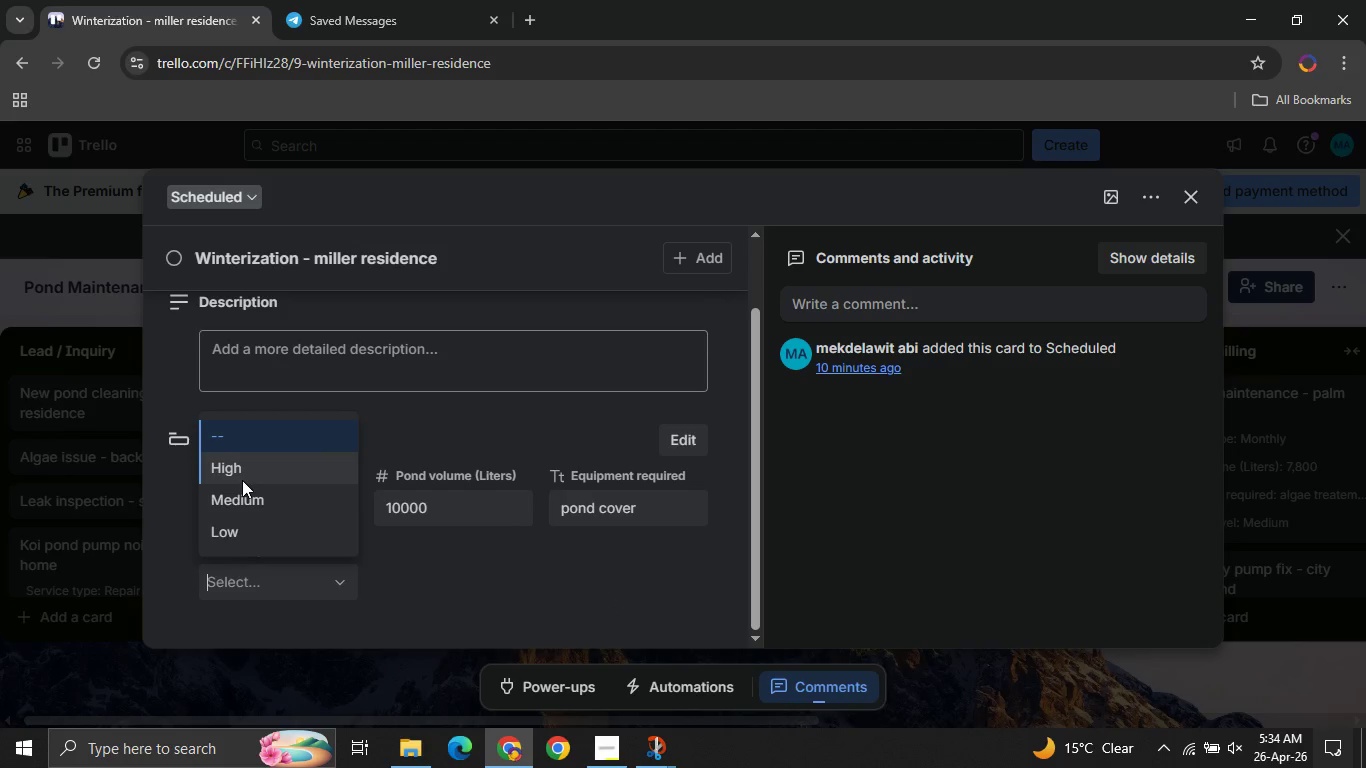 
left_click([259, 505])
 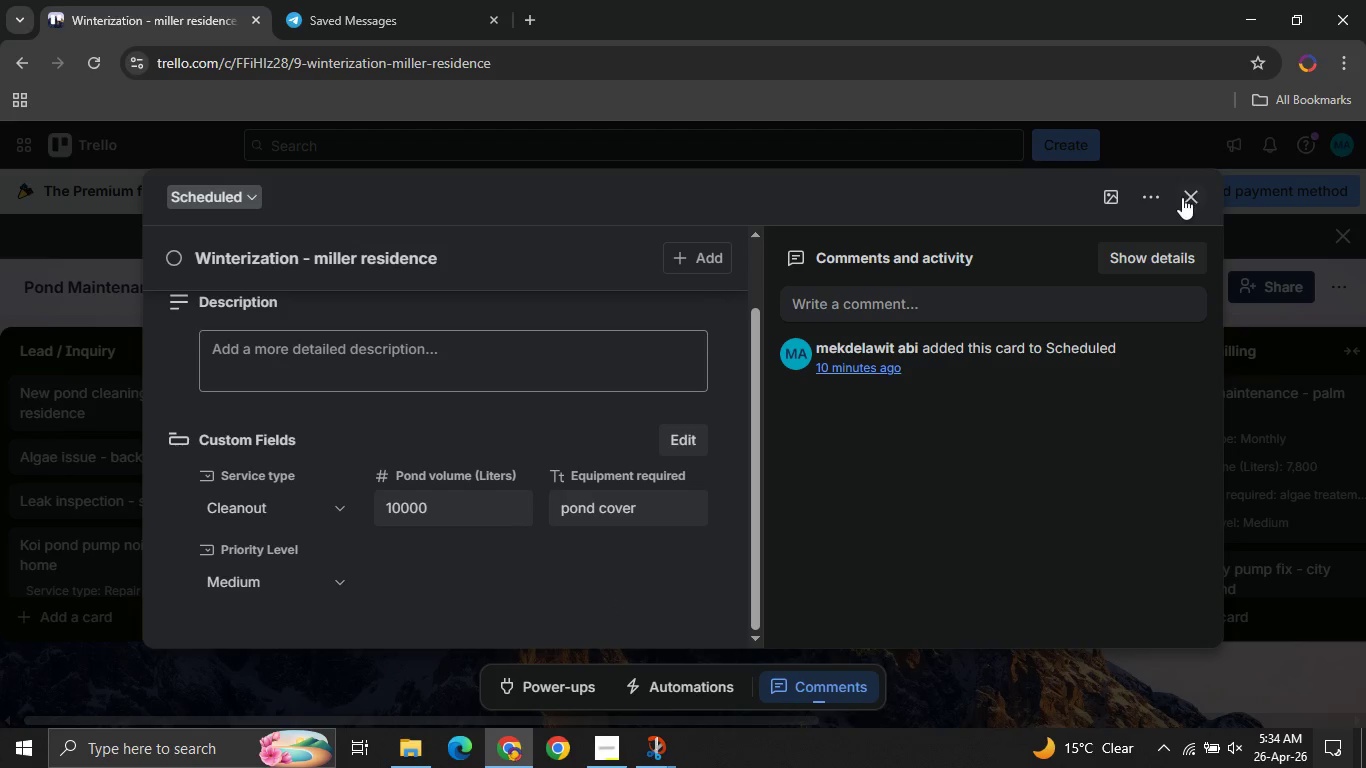 
left_click([1194, 199])
 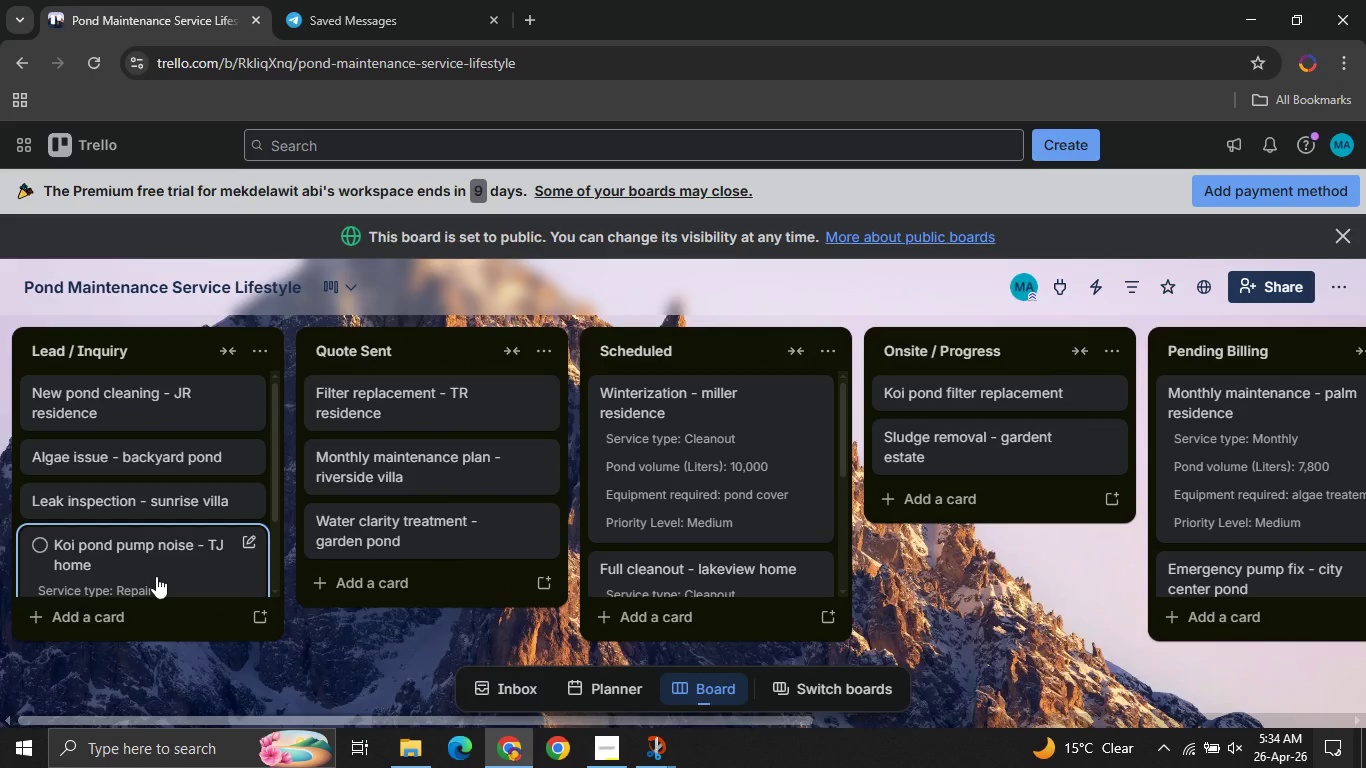 
wait(21.77)
 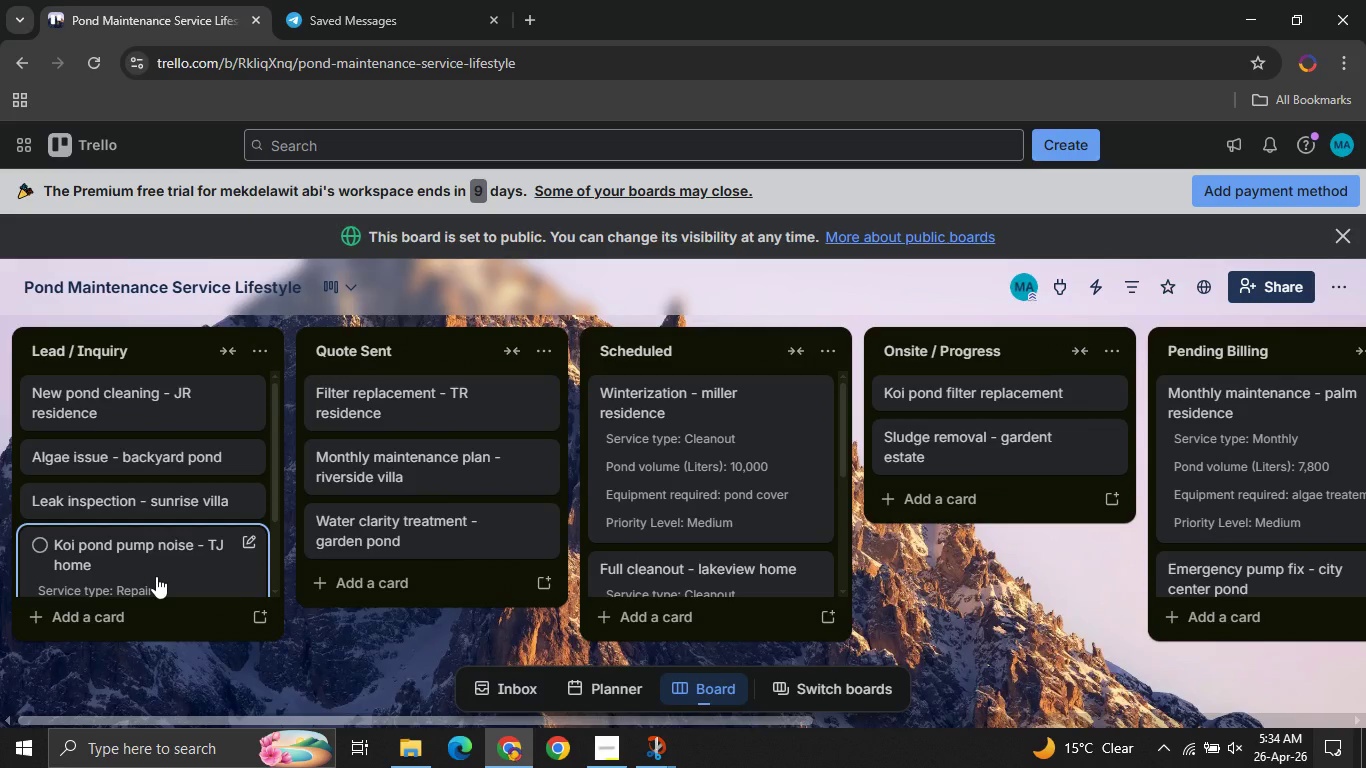 
left_click([588, 454])
 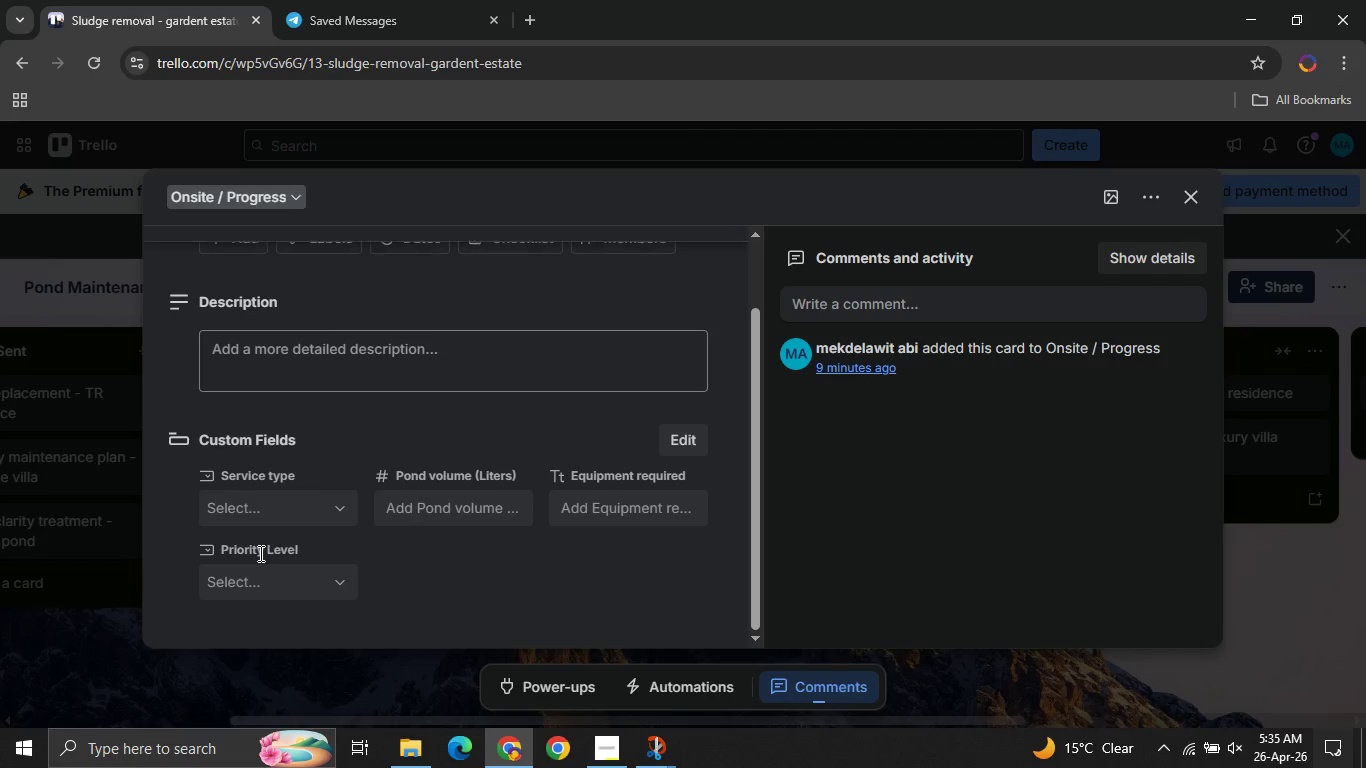 
left_click([284, 501])
 